 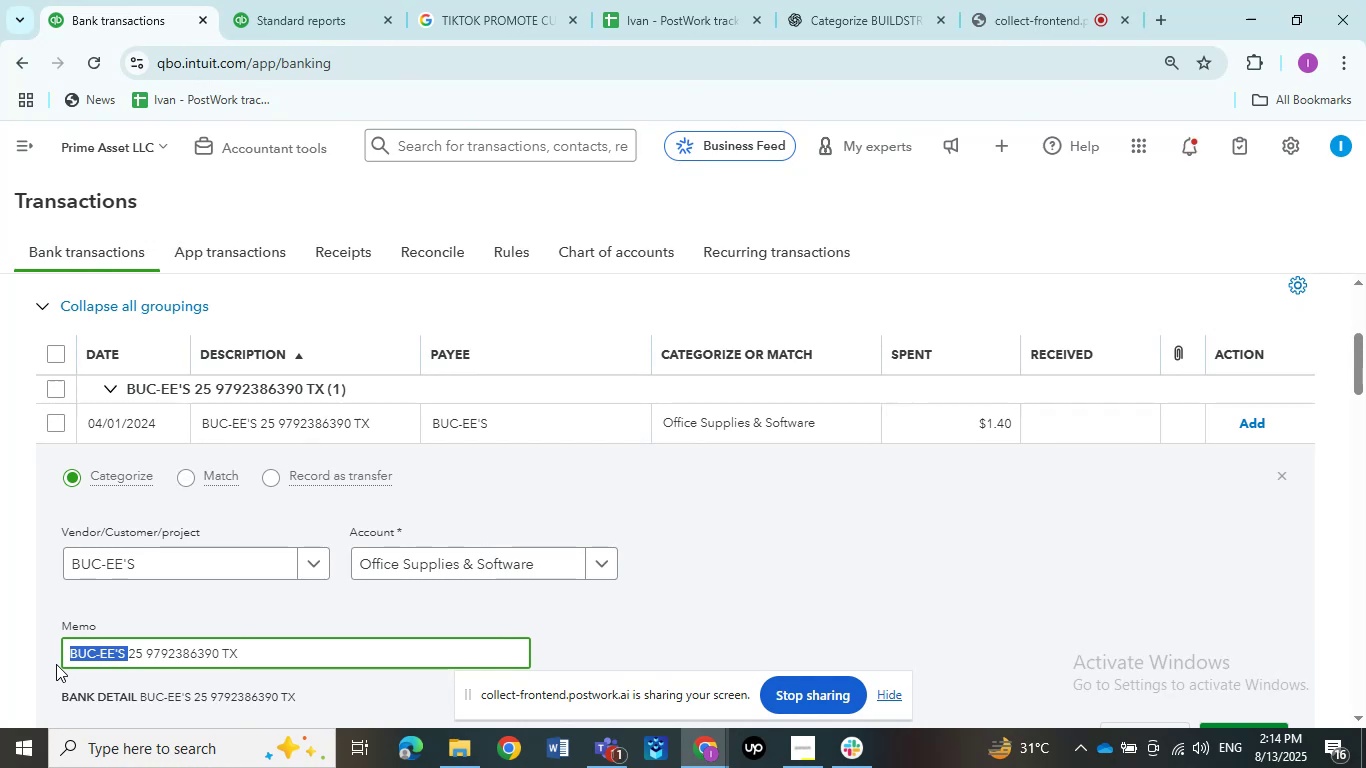 
left_click([483, 0])
 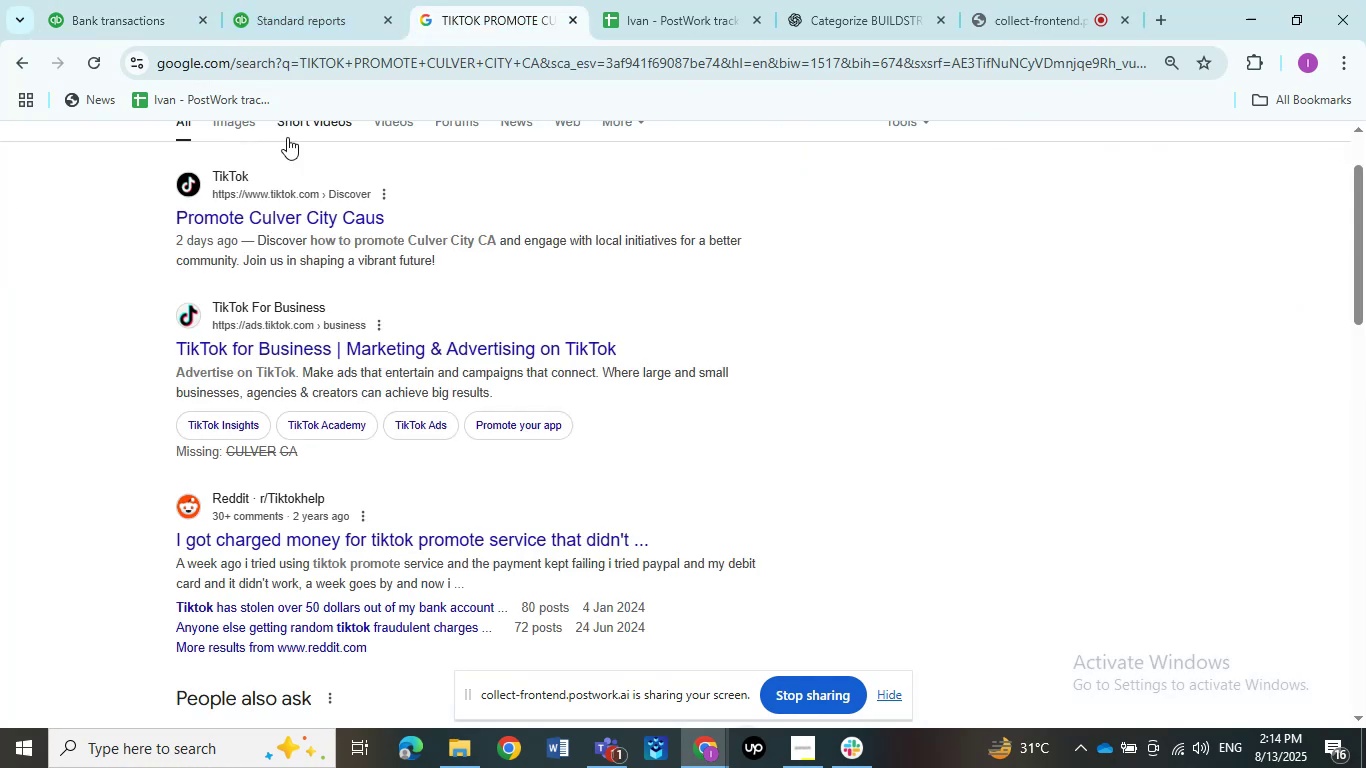 
scroll: coordinate [292, 214], scroll_direction: up, amount: 5.0
 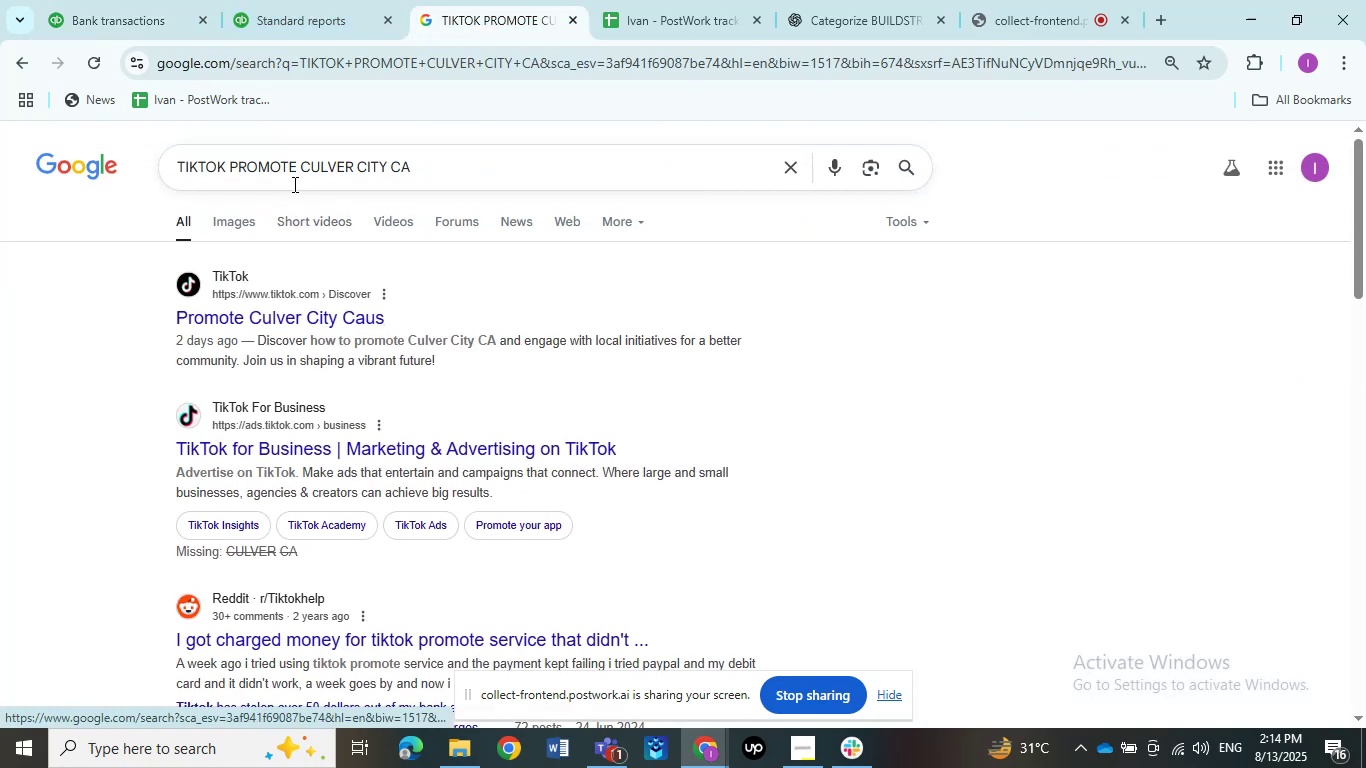 
left_click_drag(start_coordinate=[518, 156], to_coordinate=[0, 169])
 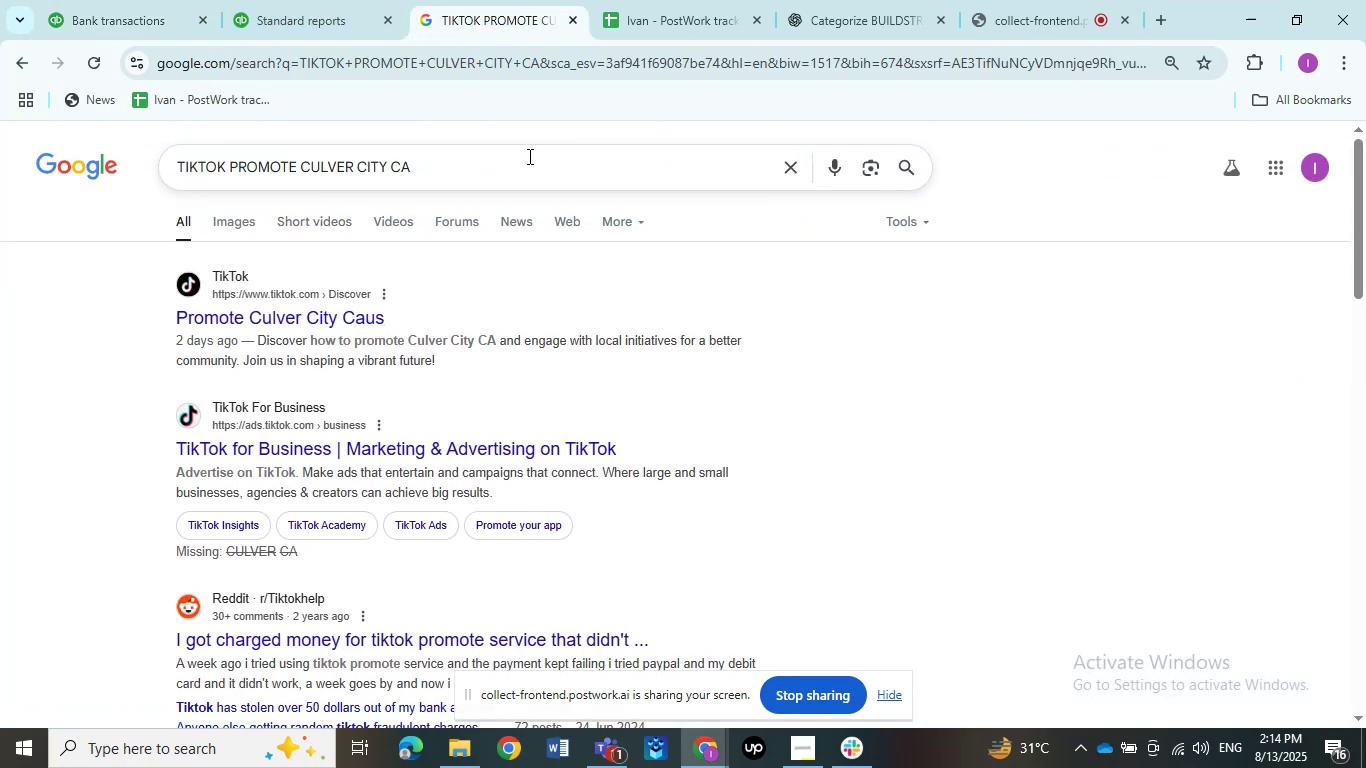 
key(Control+ControlLeft)
 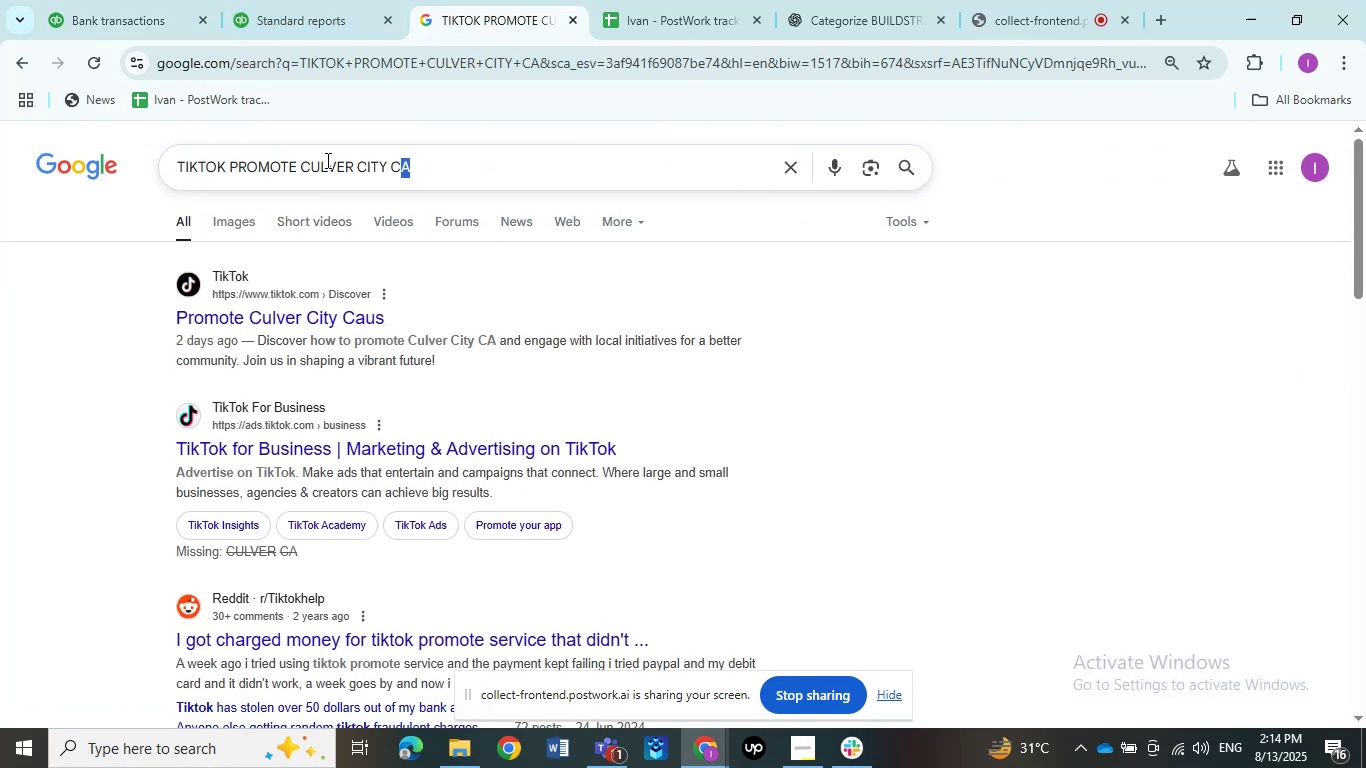 
key(Control+V)
 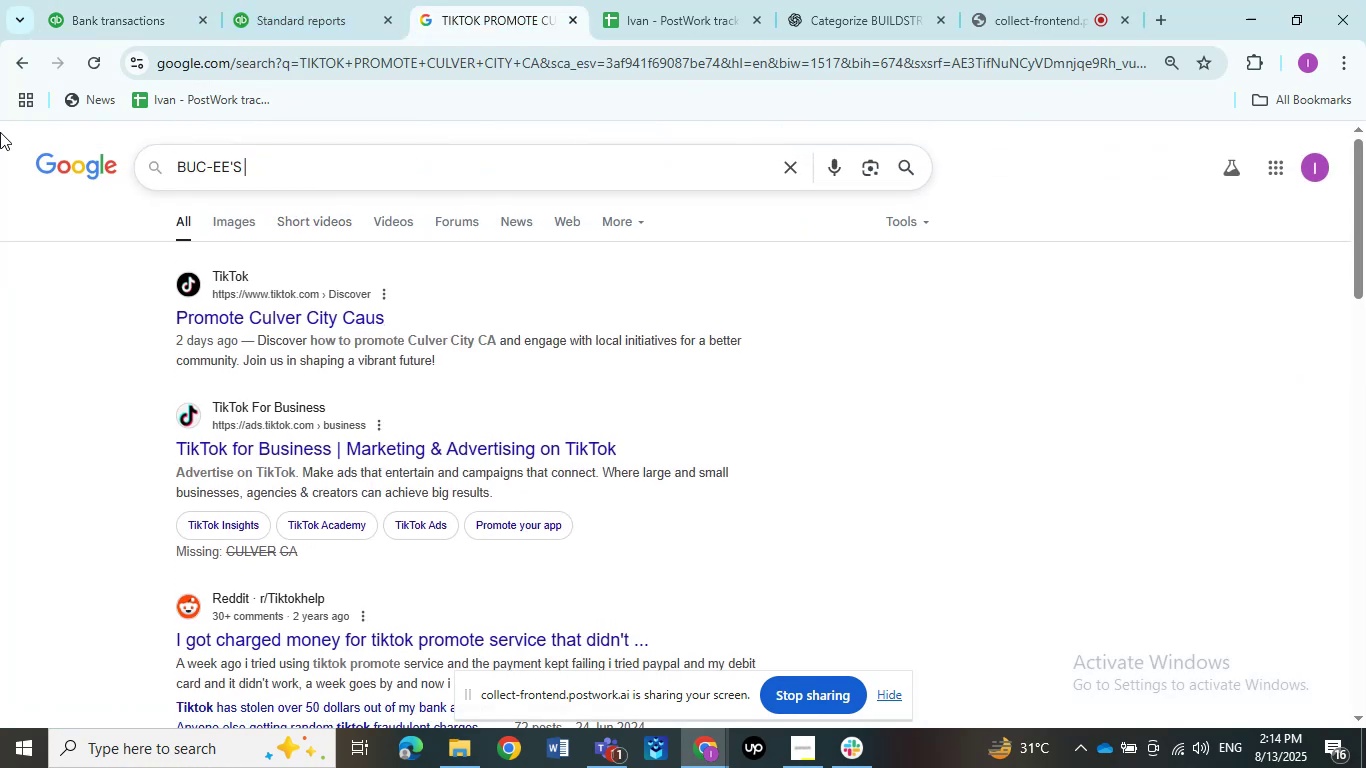 
wait(13.11)
 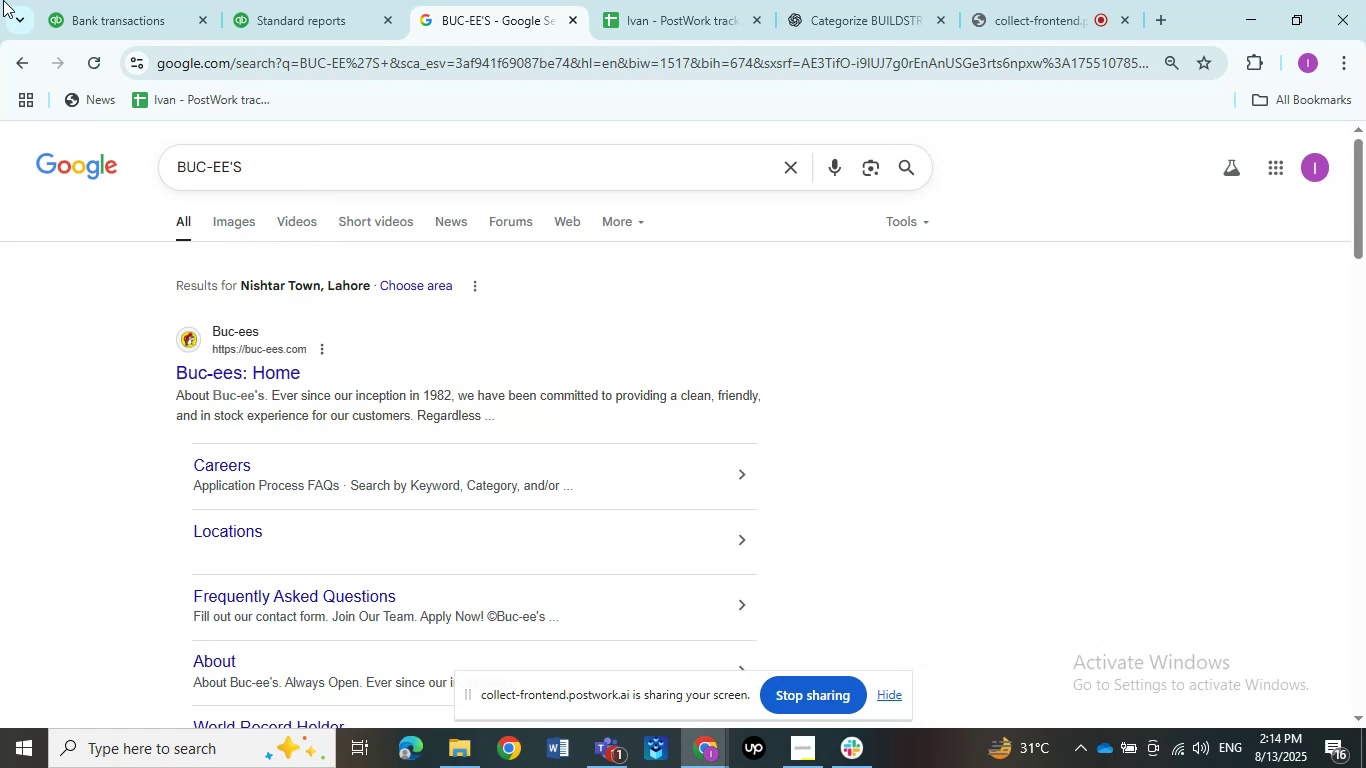 
scroll: coordinate [380, 438], scroll_direction: down, amount: 4.0
 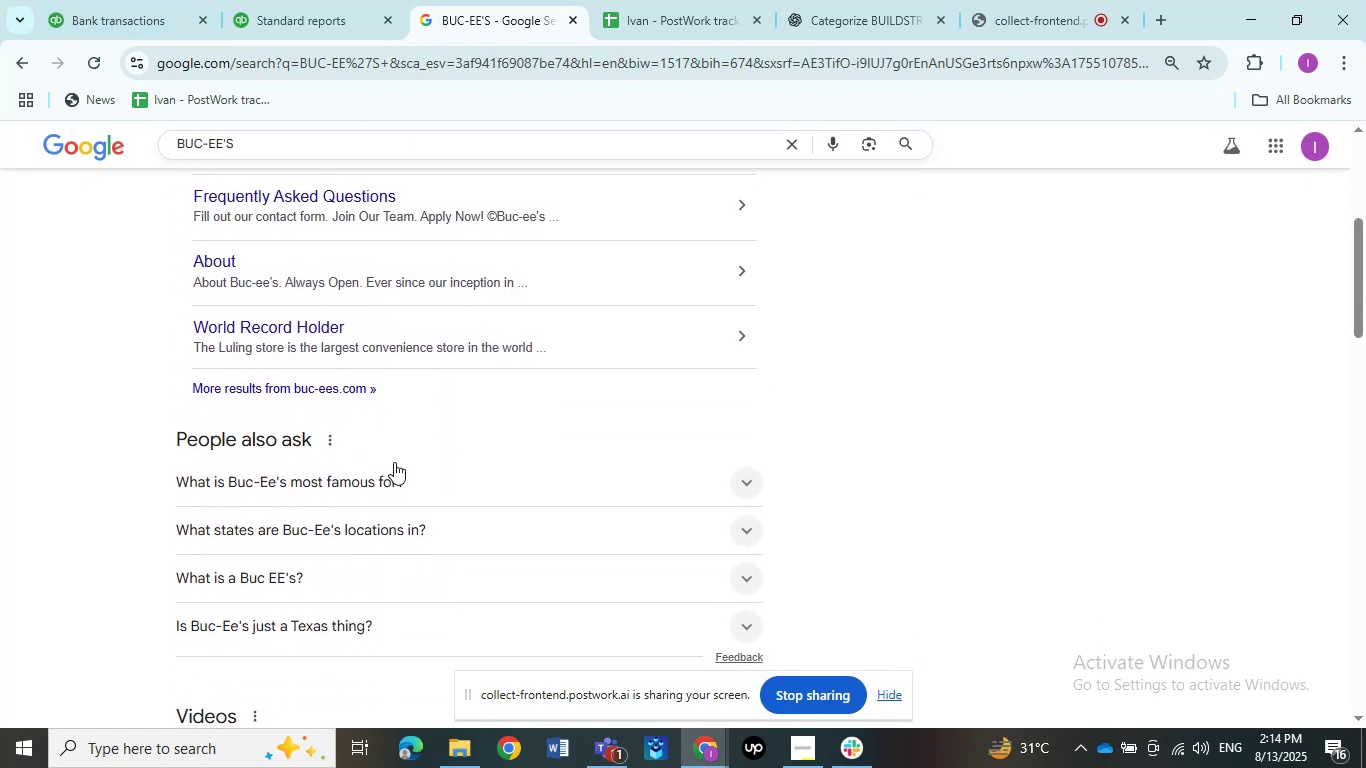 
left_click([402, 473])
 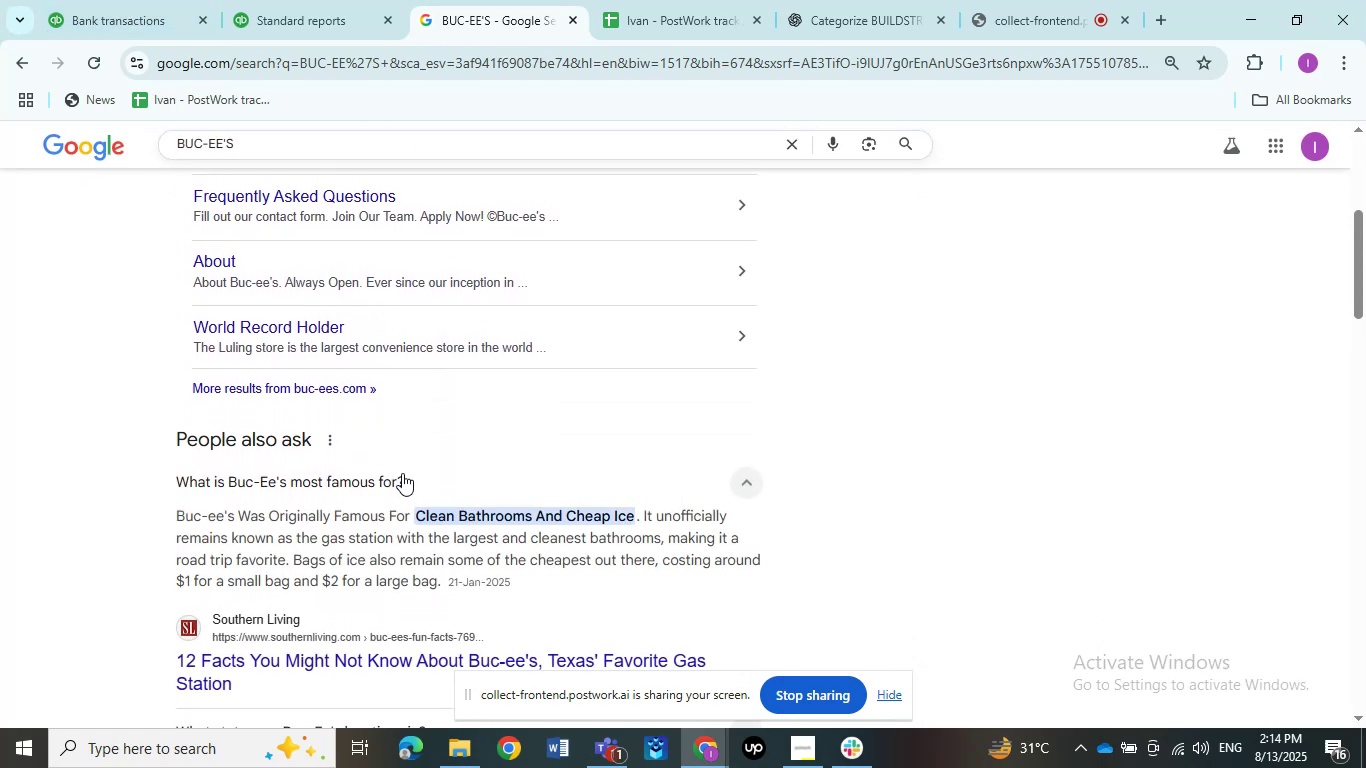 
left_click([402, 473])
 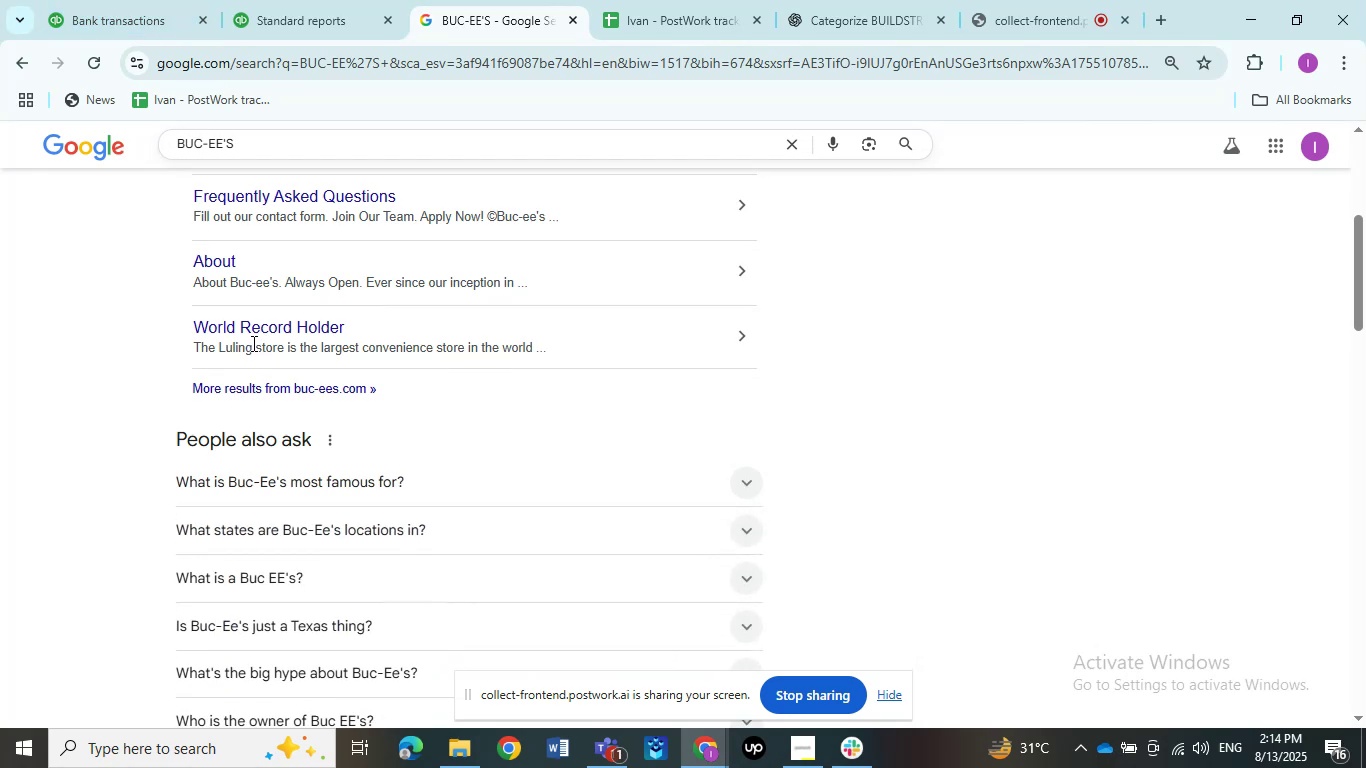 
left_click([91, 5])
 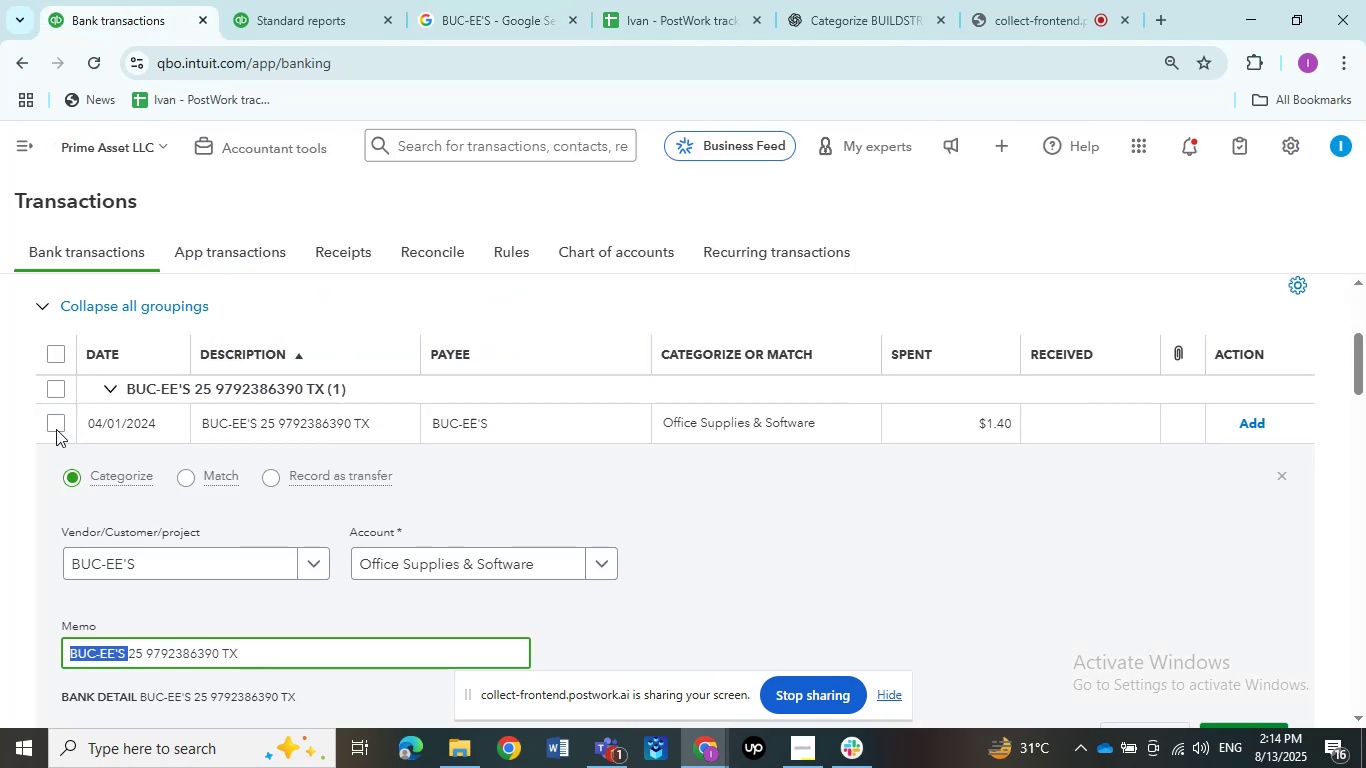 
left_click([264, 417])
 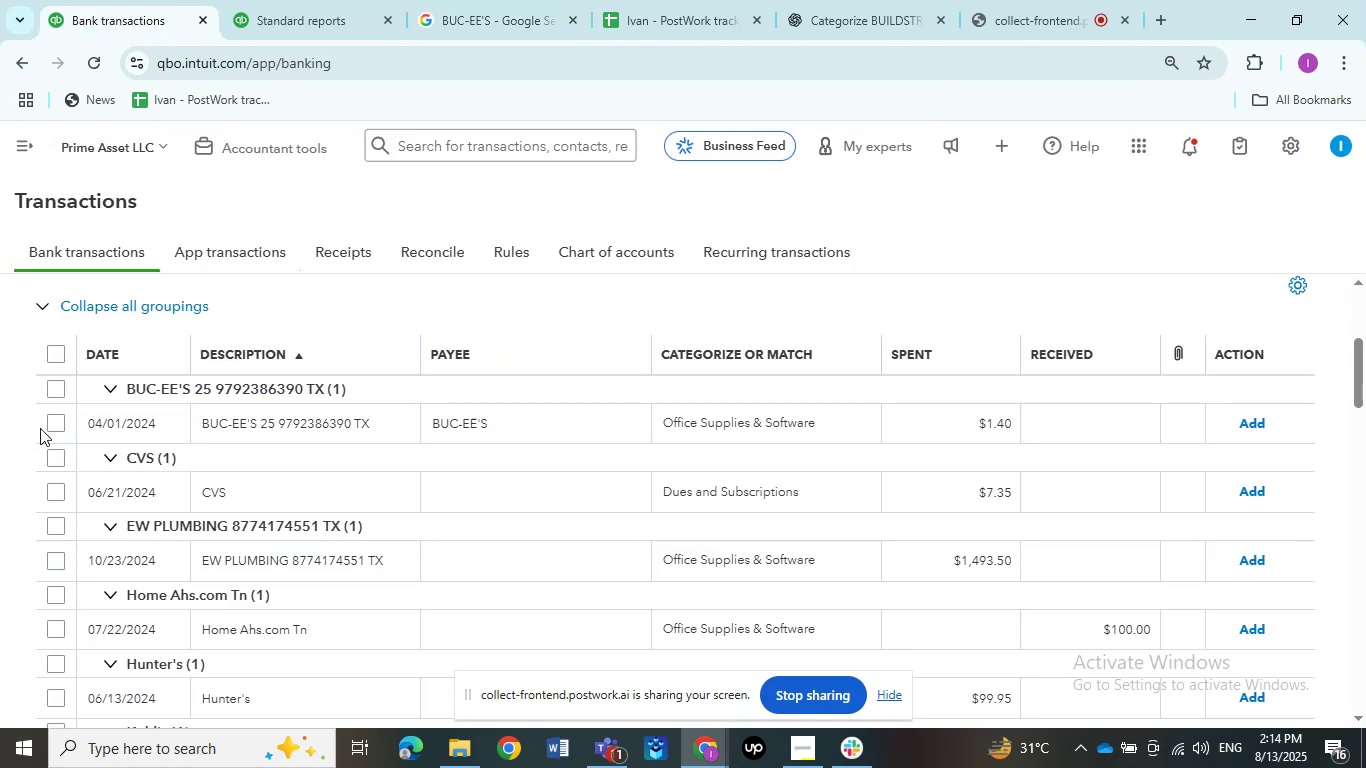 
left_click([55, 426])
 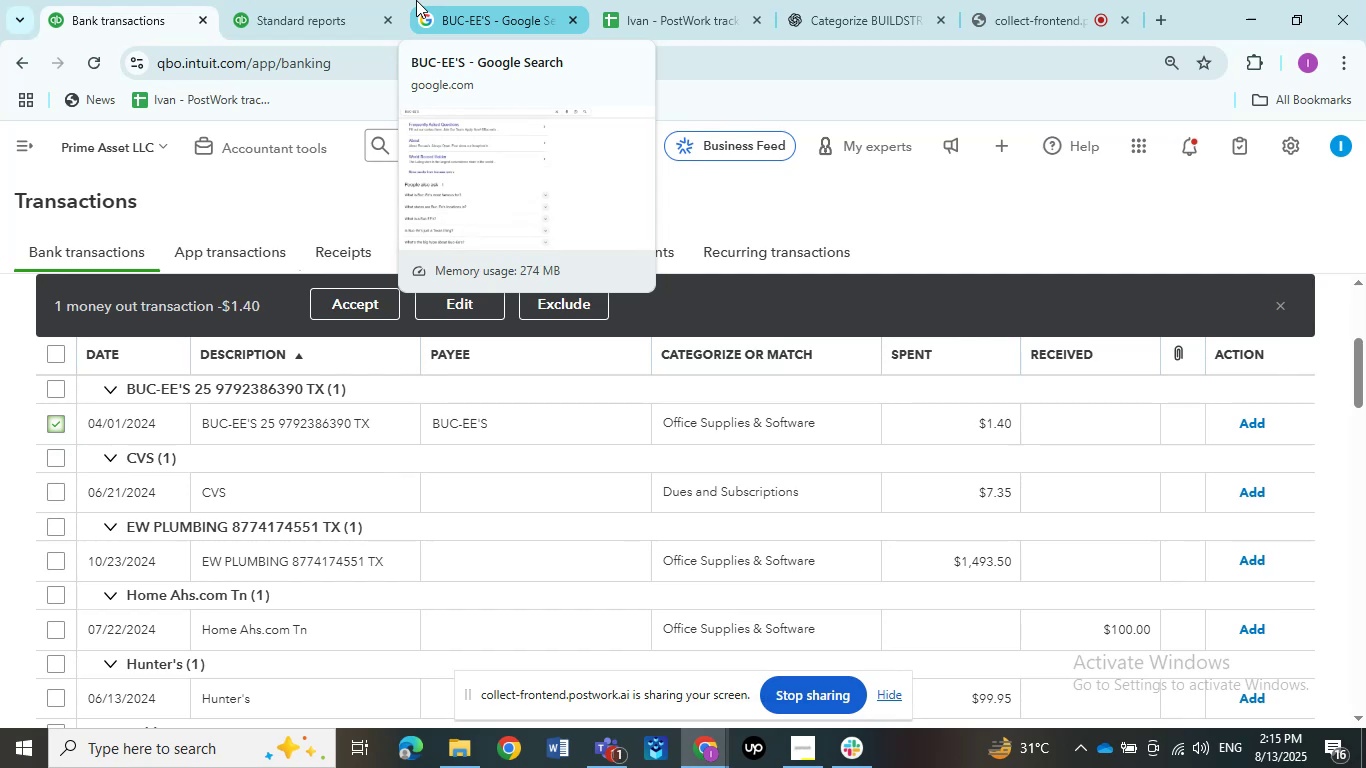 
wait(12.35)
 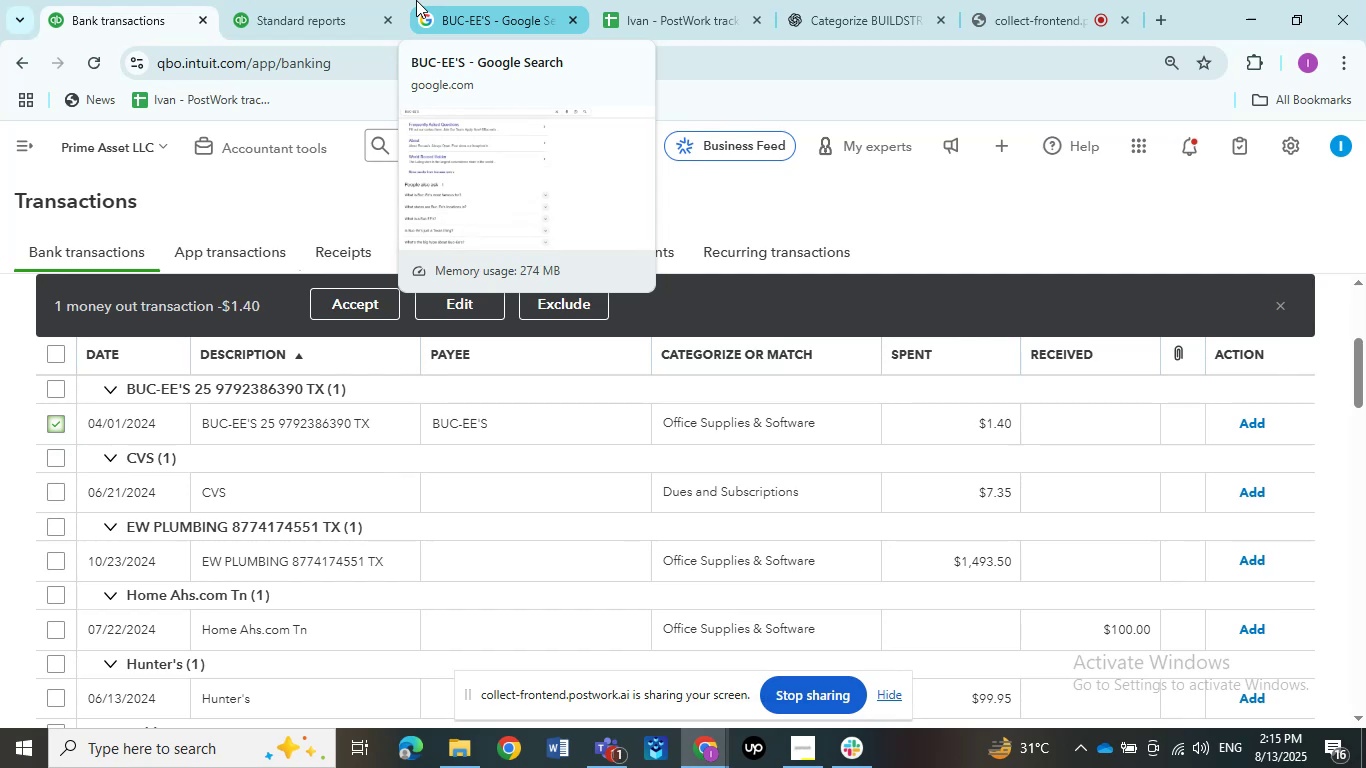 
left_click([428, 290])
 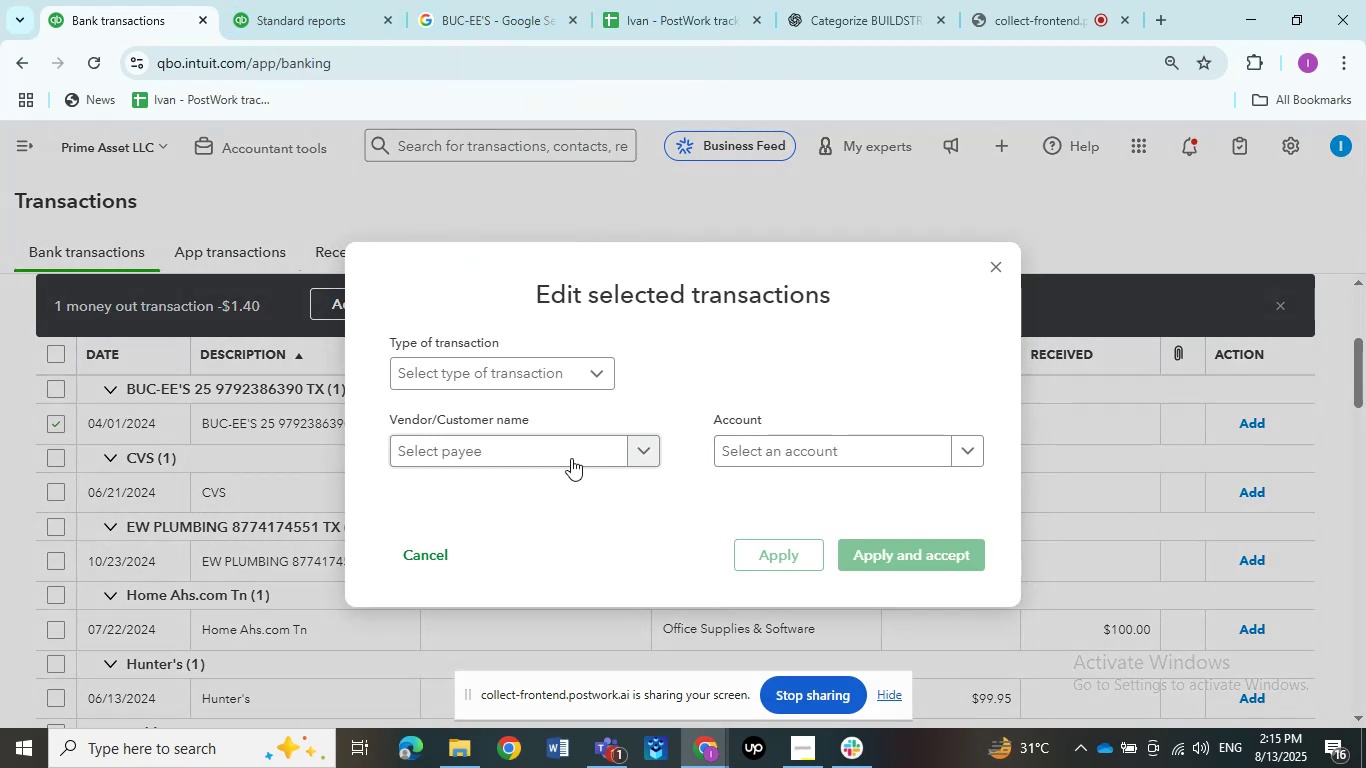 
left_click([454, 364])
 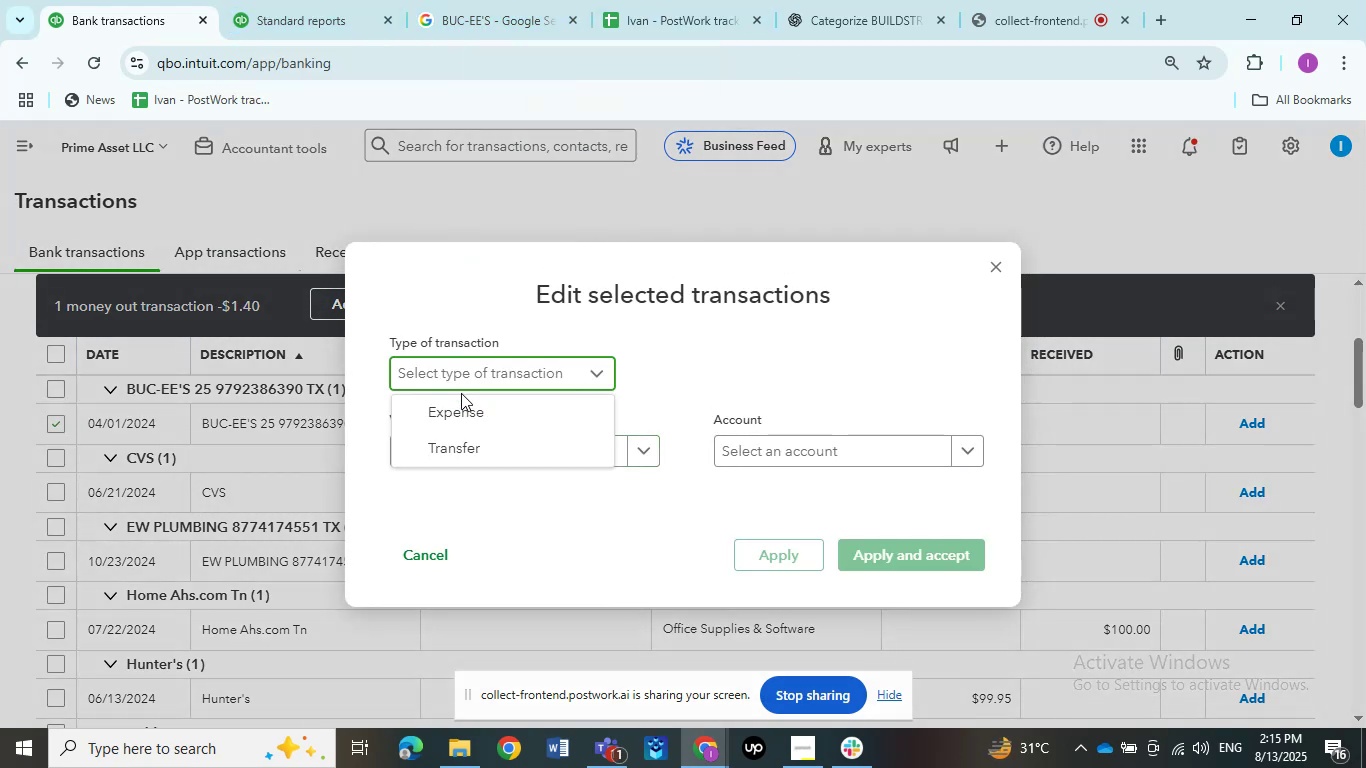 
left_click([461, 398])
 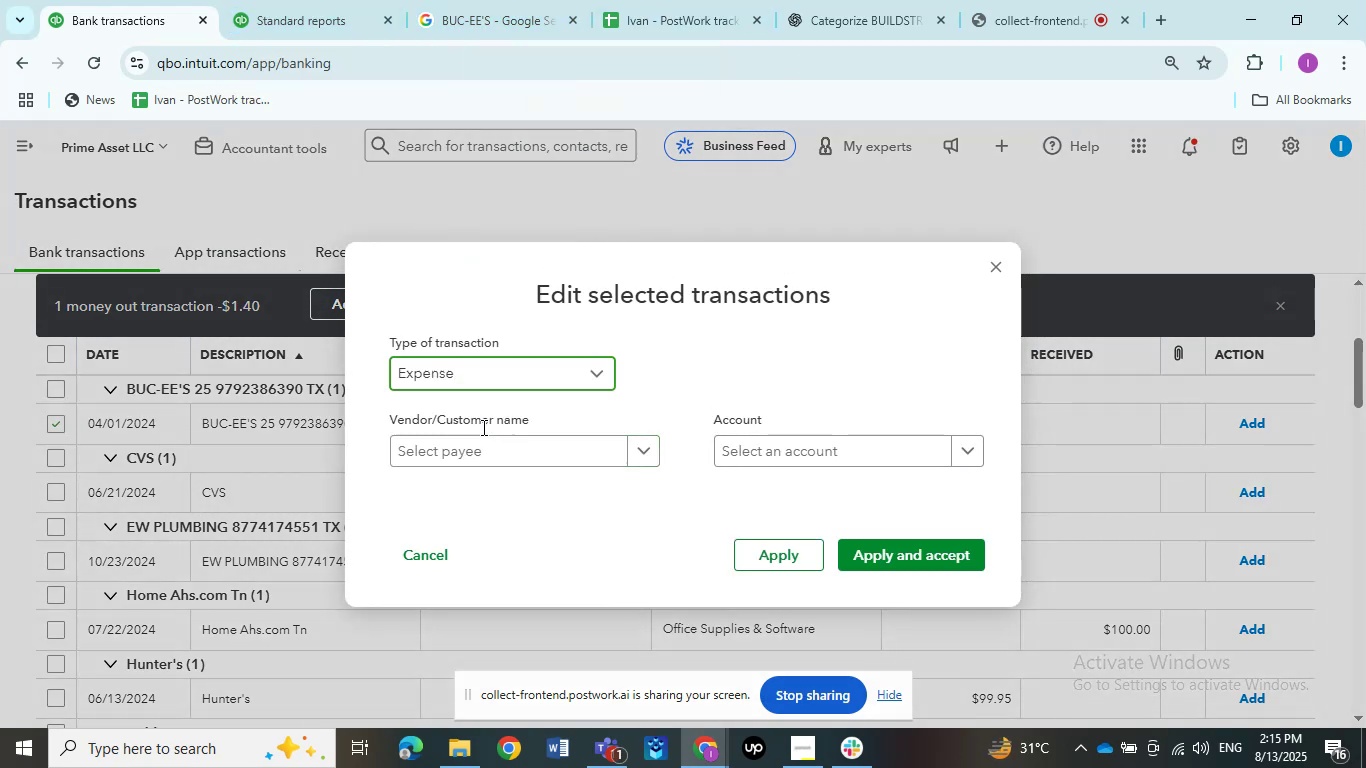 
left_click([483, 443])
 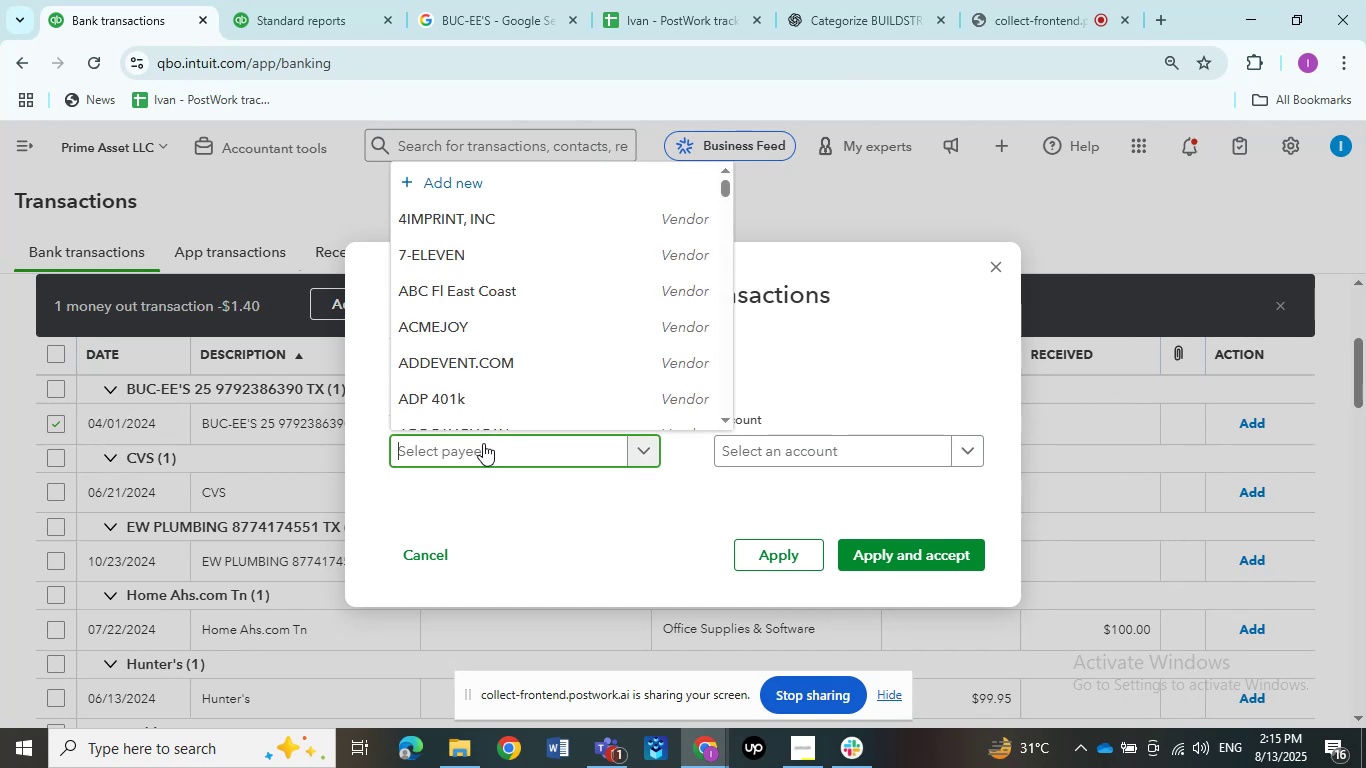 
key(Control+V)
 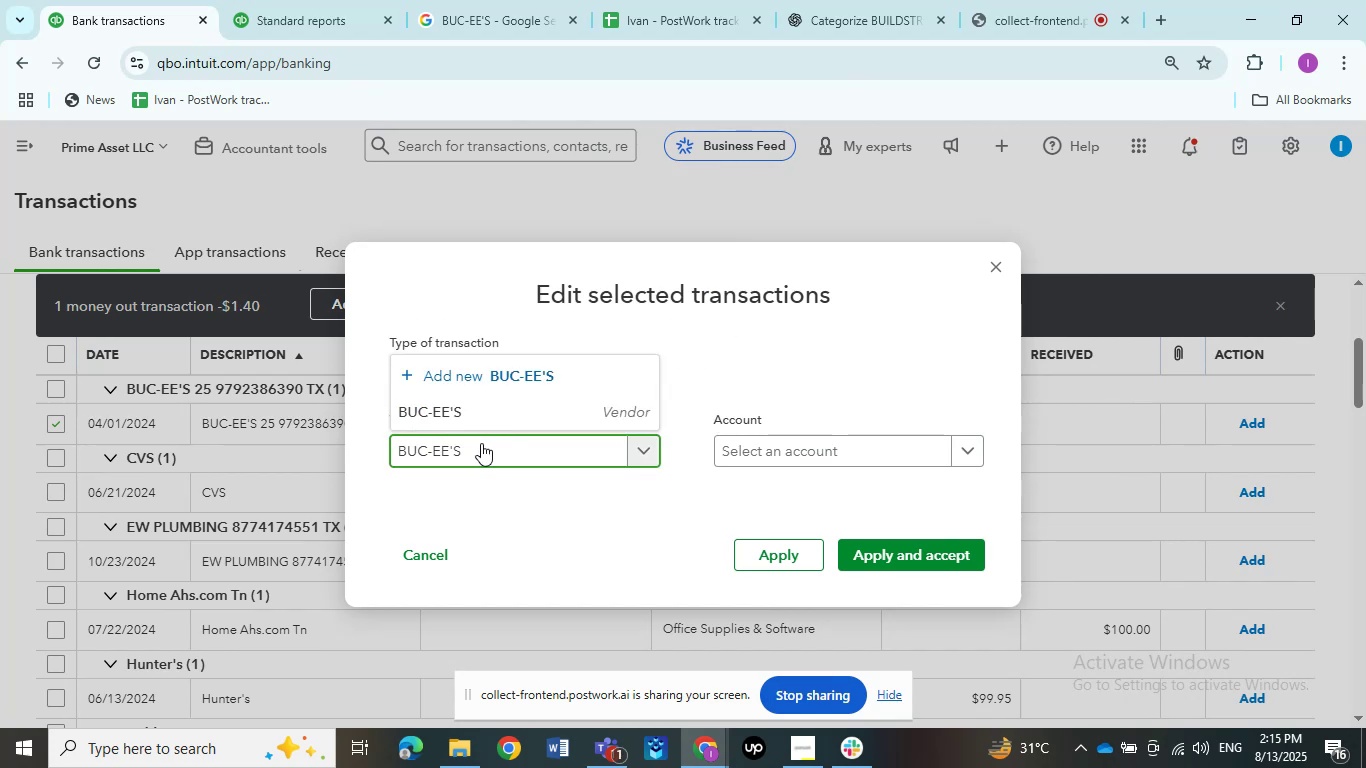 
wait(7.36)
 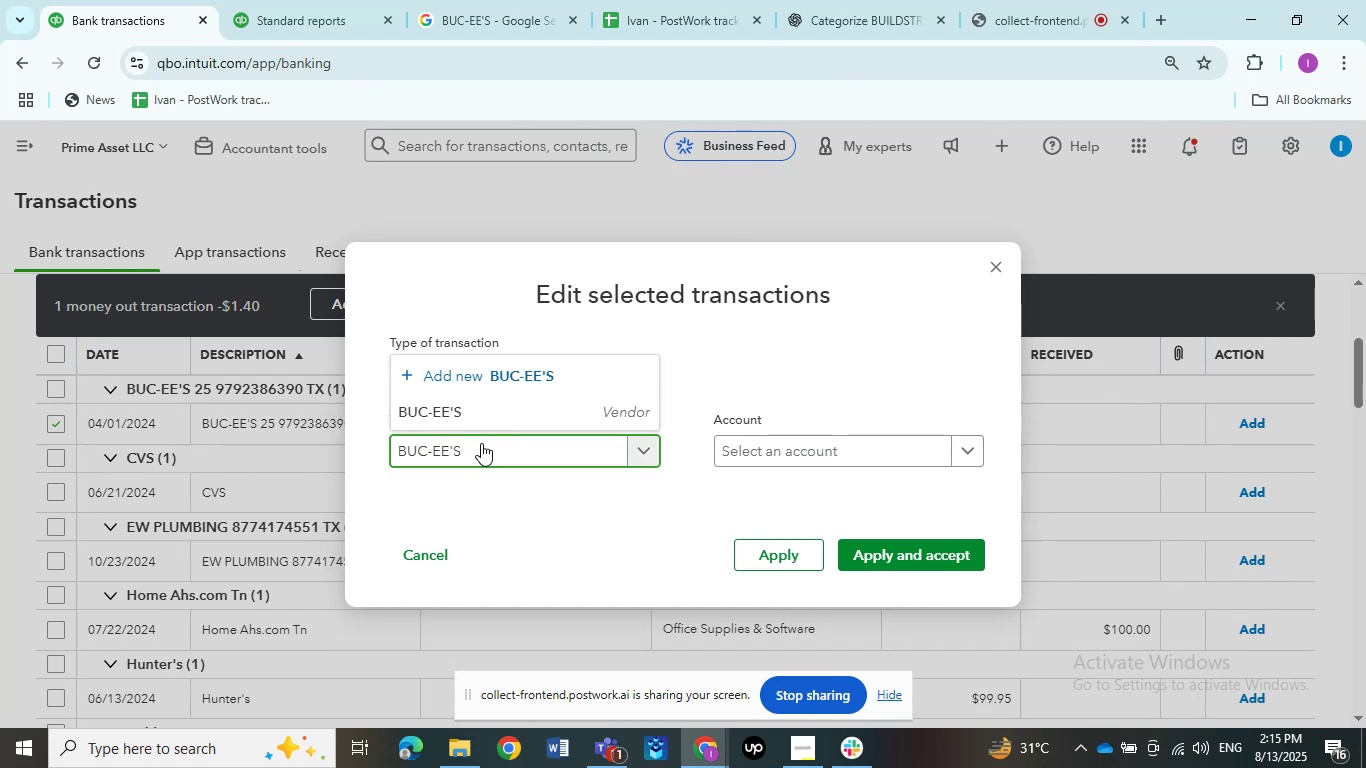 
left_click([581, 408])
 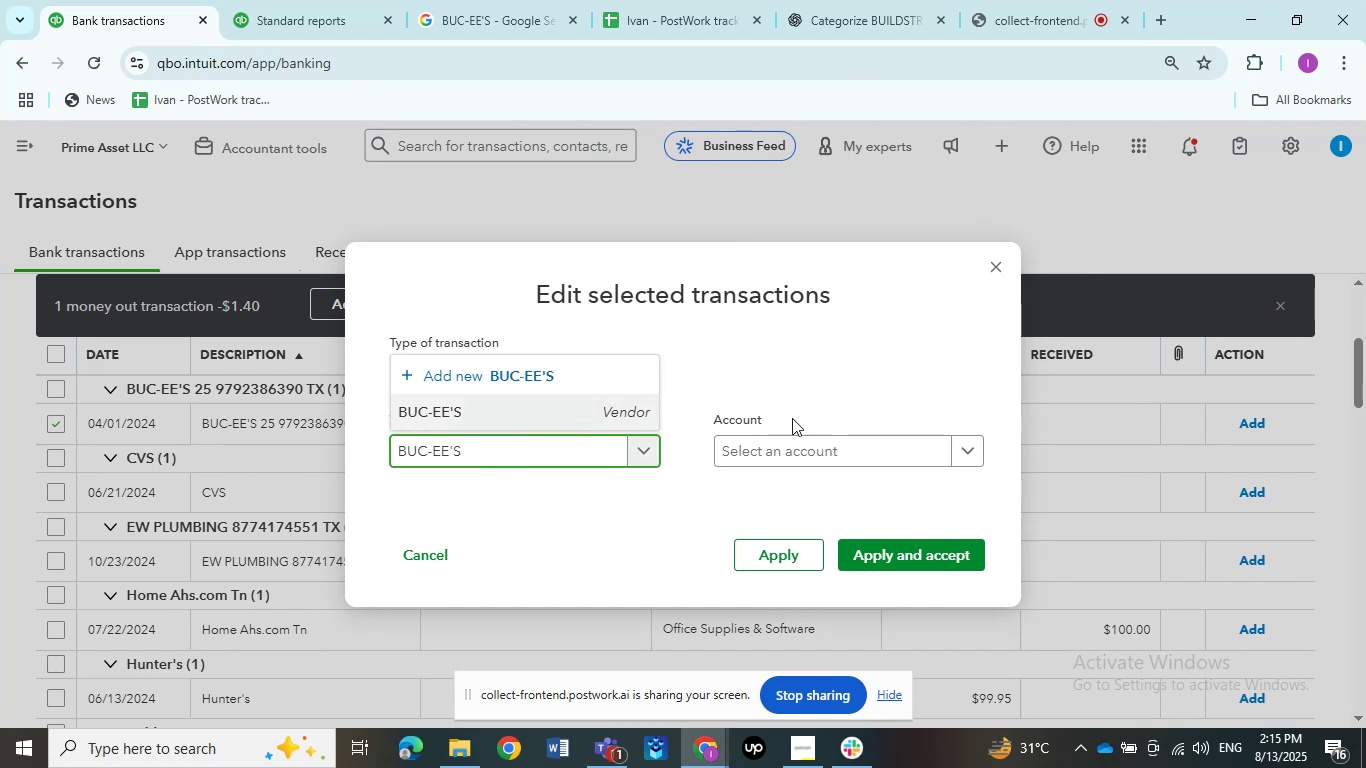 
left_click([844, 458])
 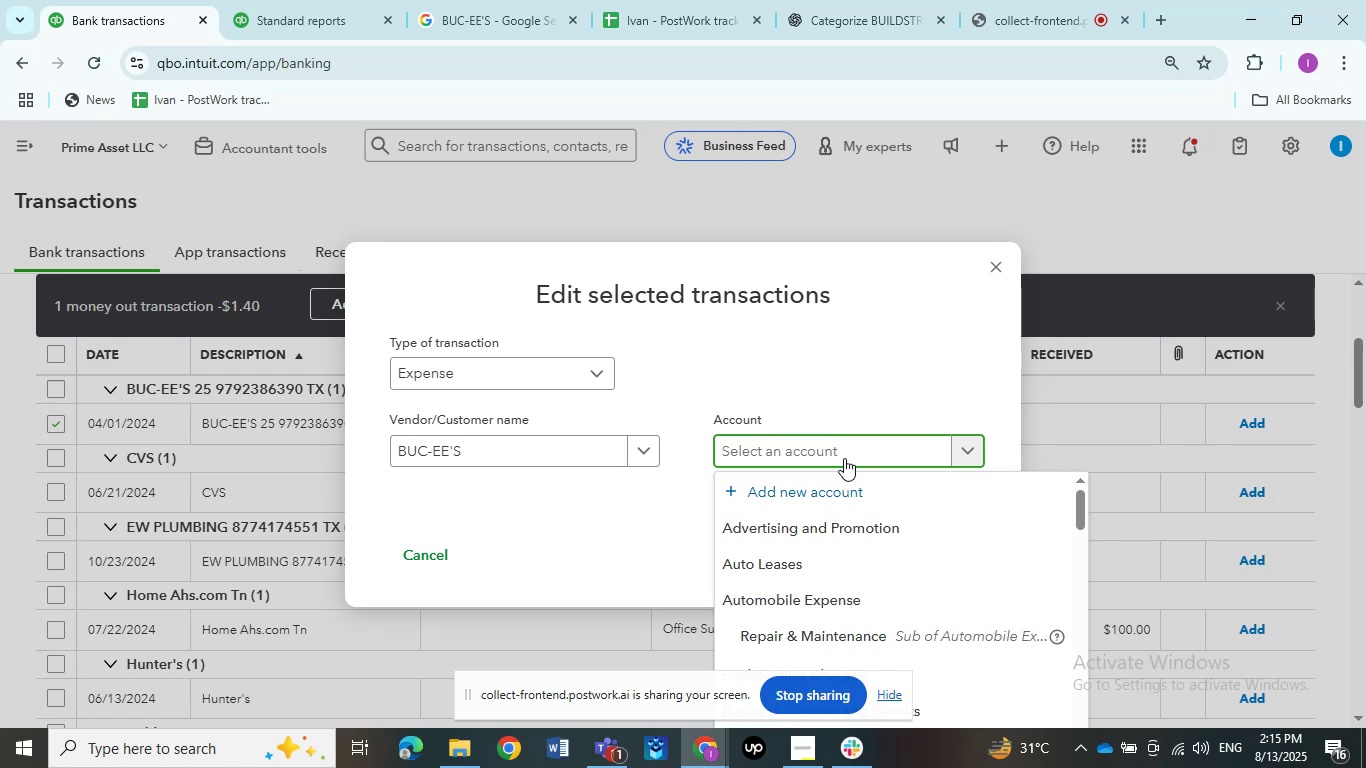 
type(suppli)
 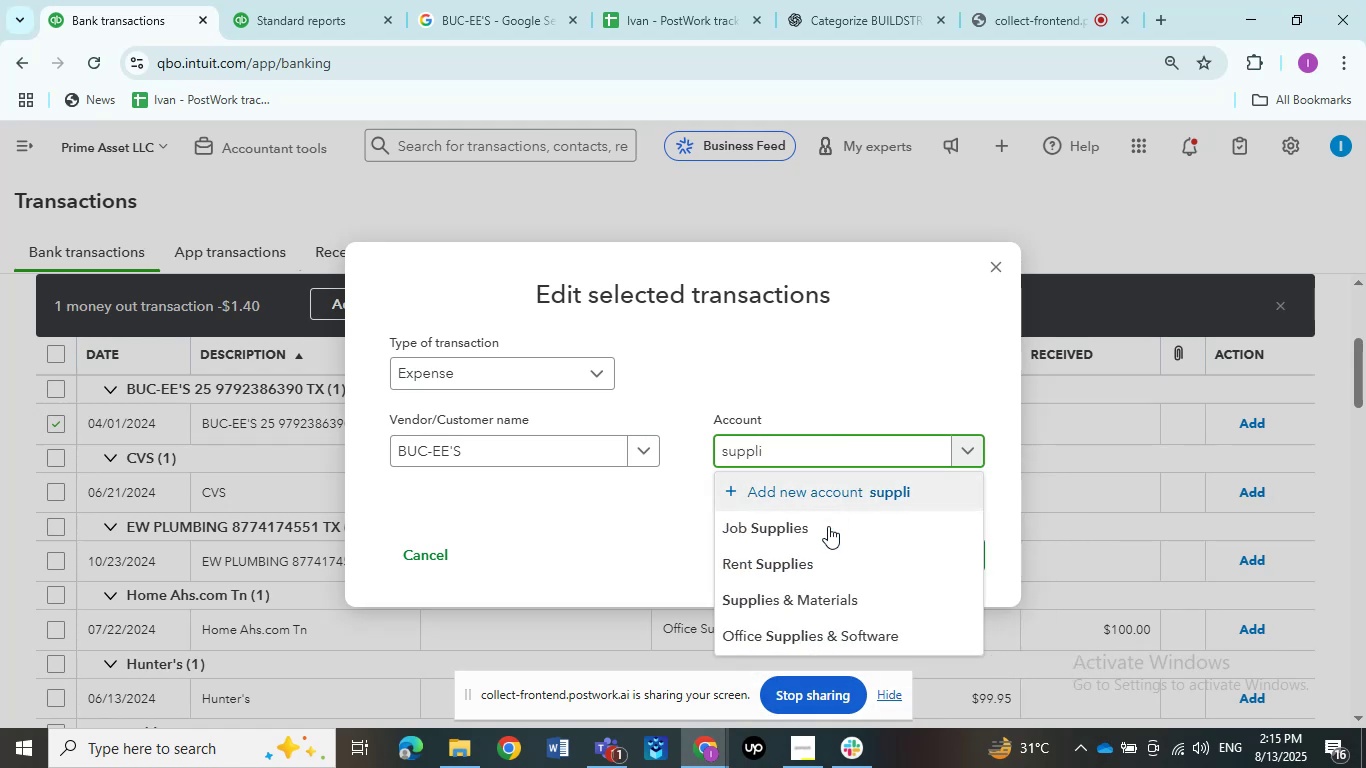 
left_click([819, 593])
 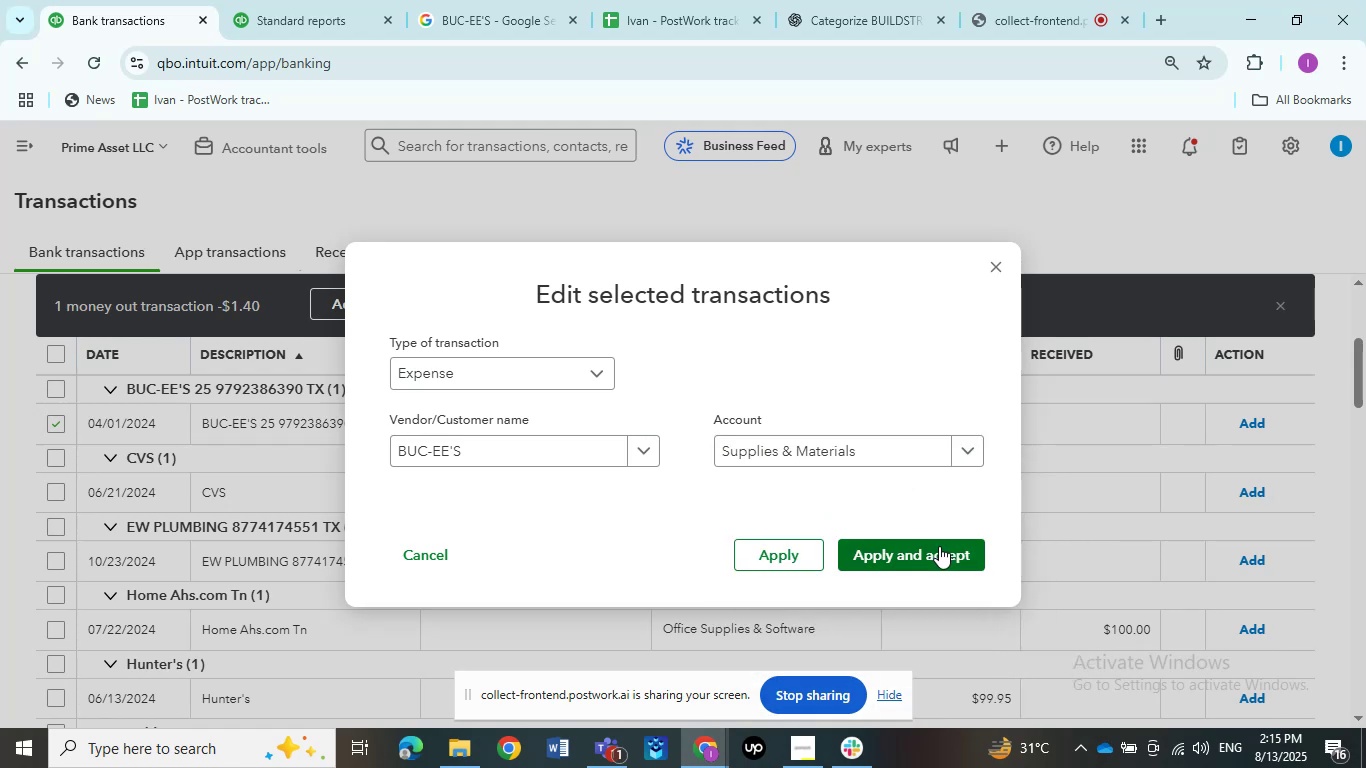 
left_click([939, 546])
 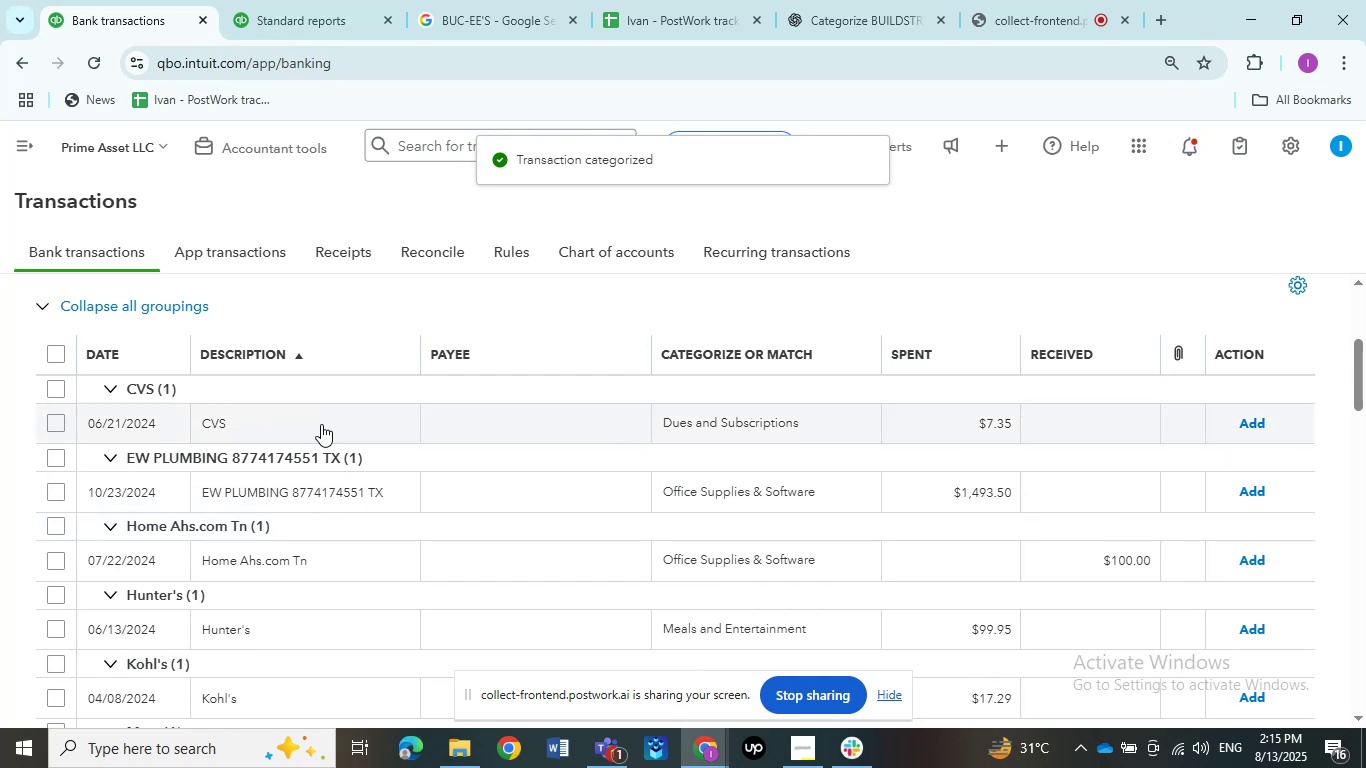 
wait(12.47)
 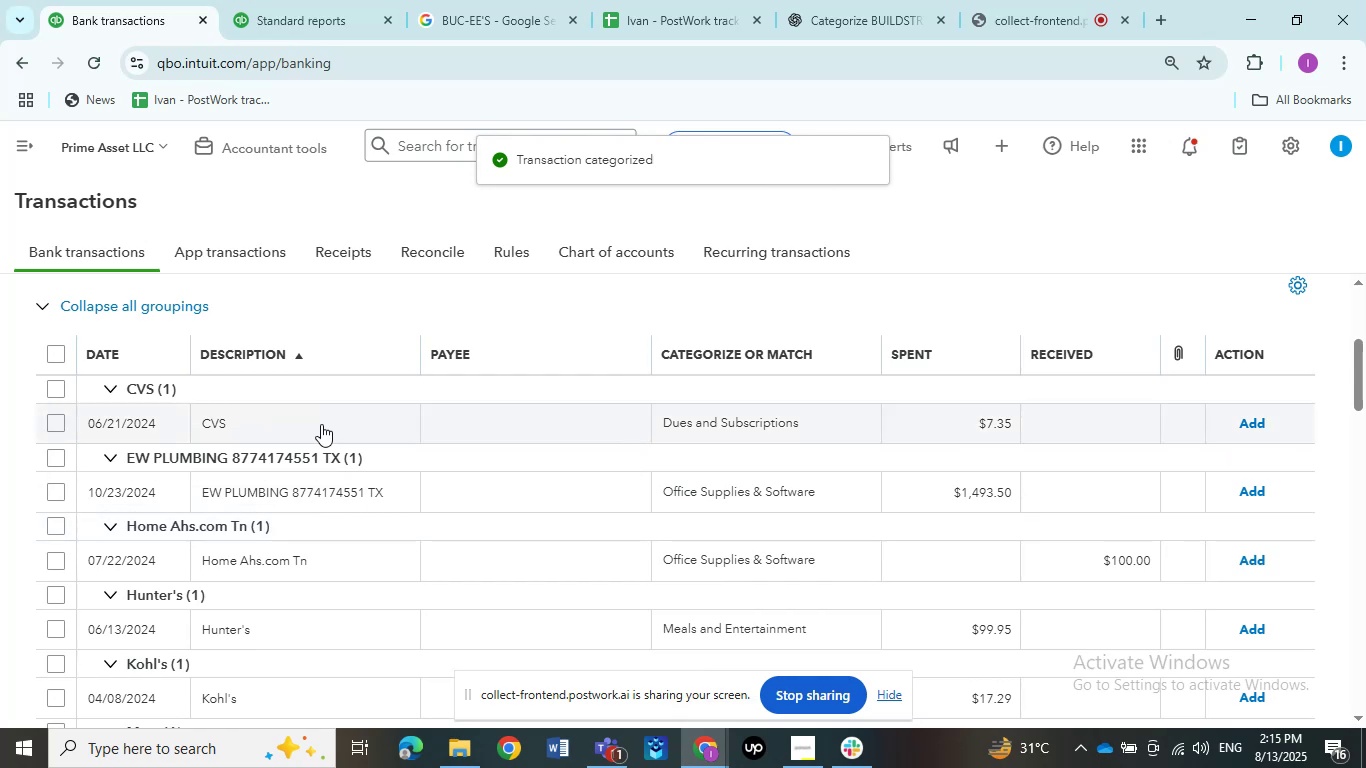 
left_click([323, 437])
 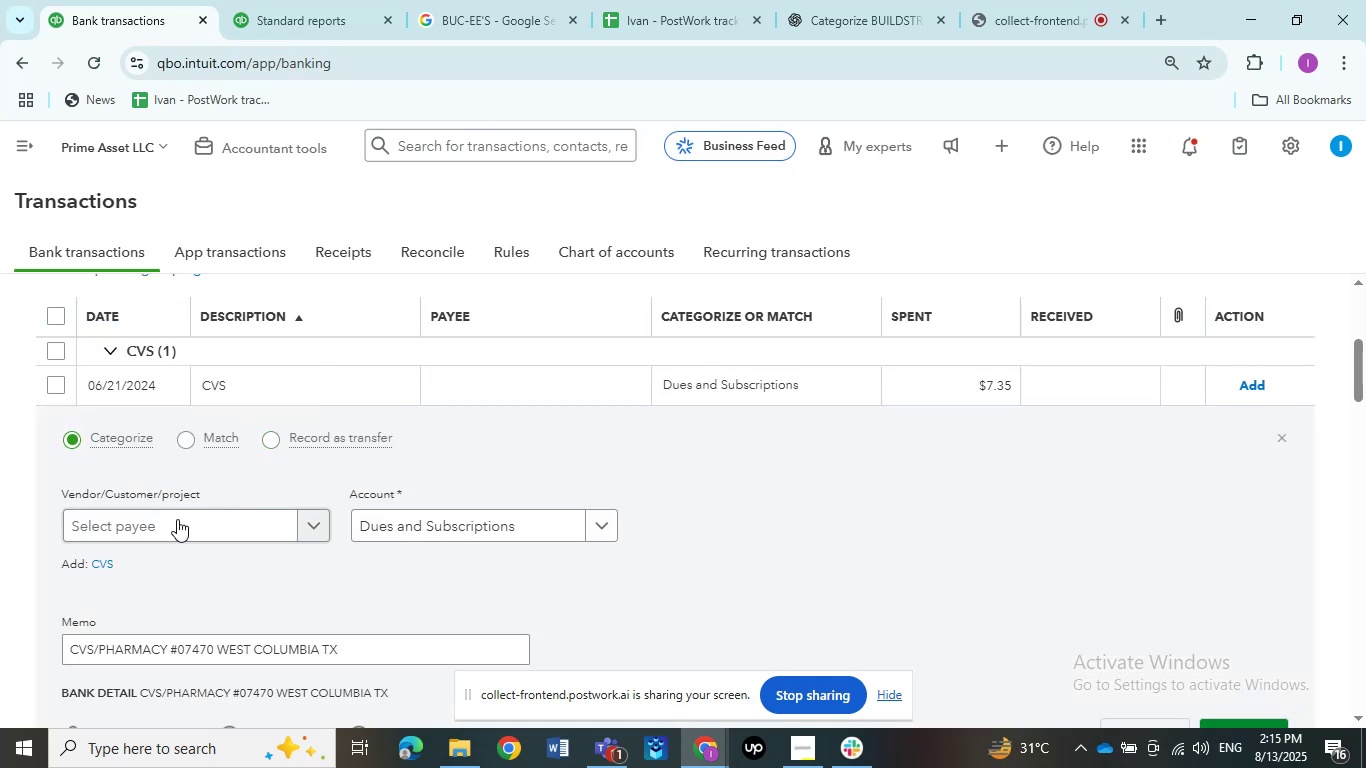 
left_click([154, 523])
 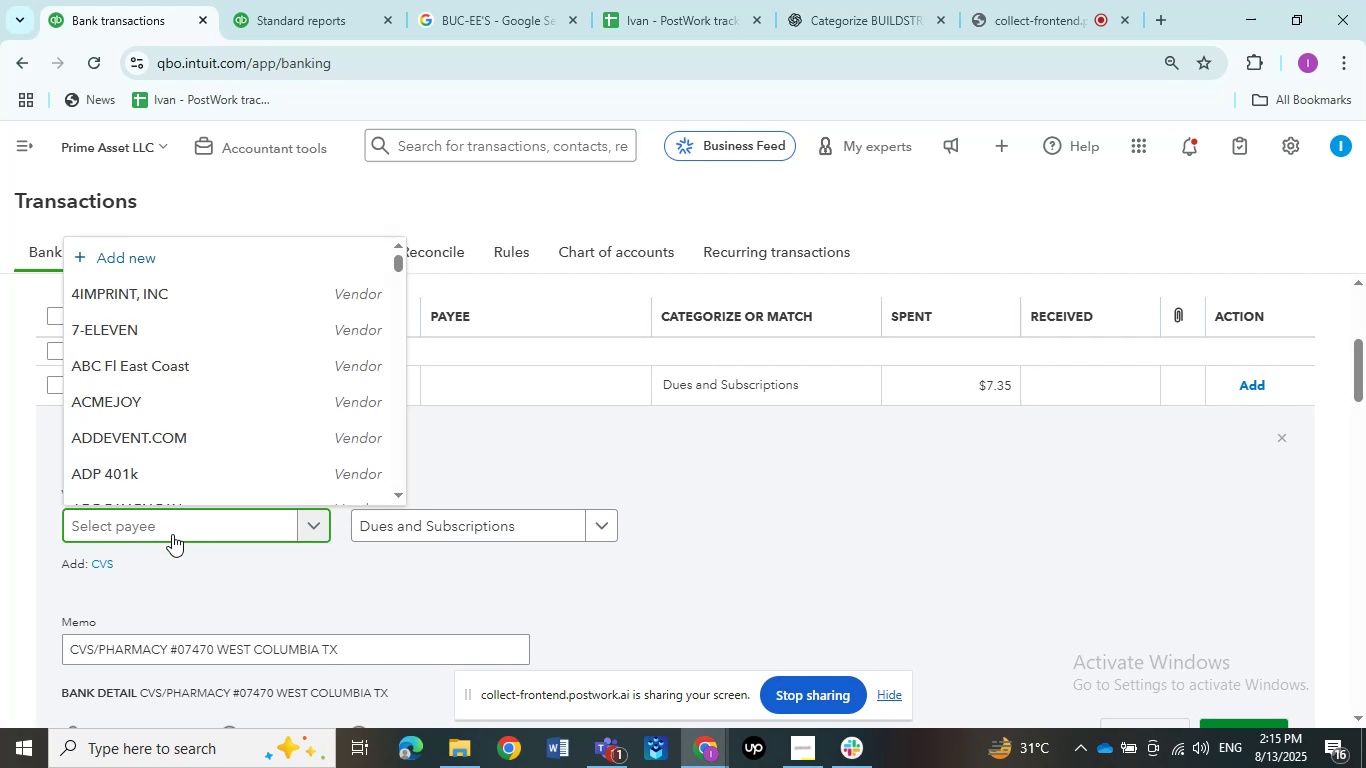 
type(cvs)
 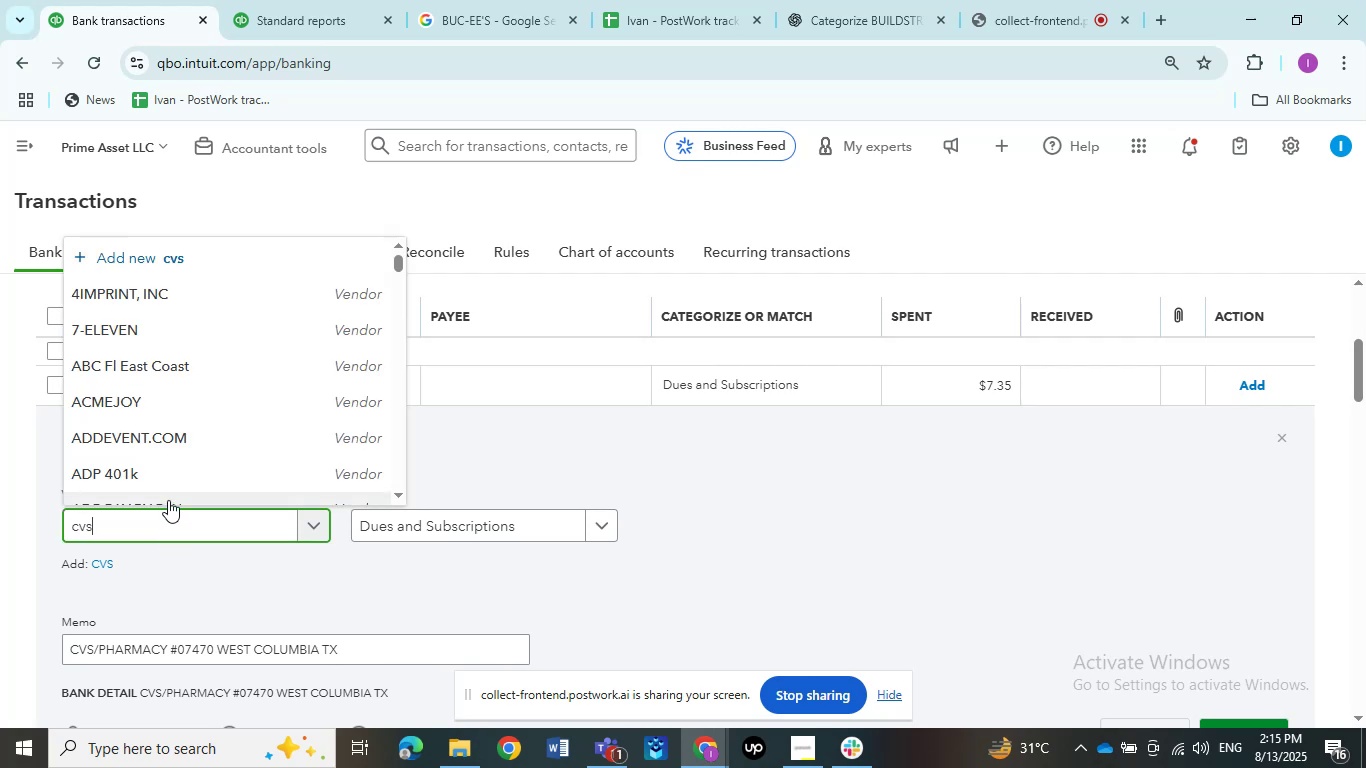 
left_click([167, 498])
 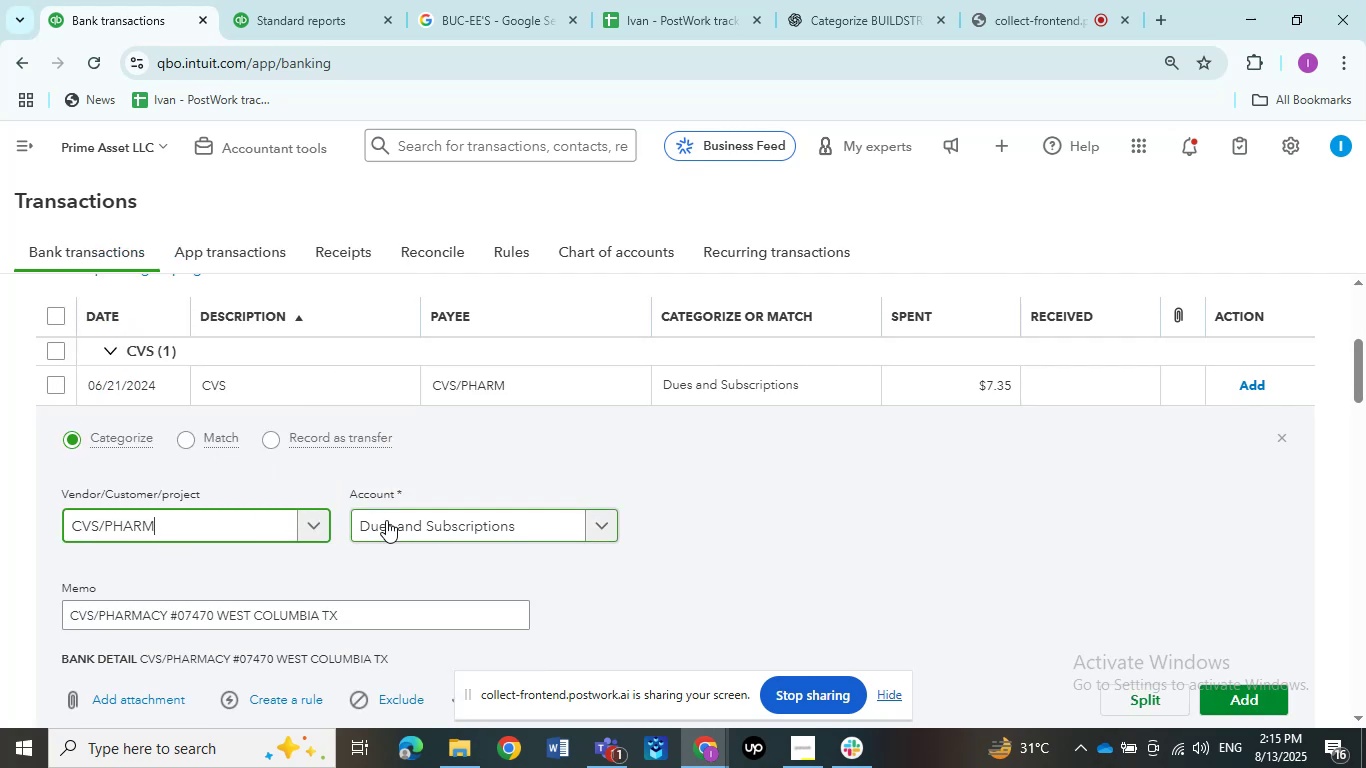 
left_click([386, 520])
 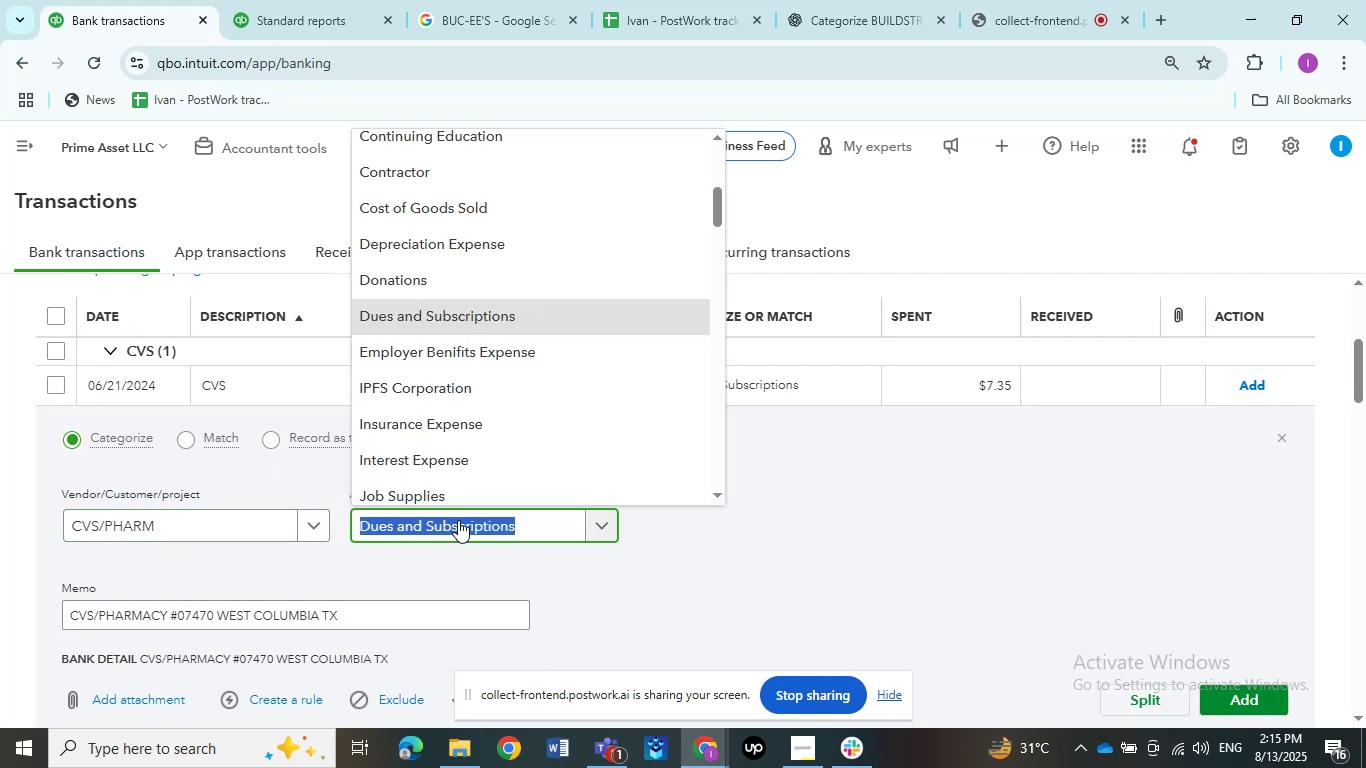 
left_click([834, 525])
 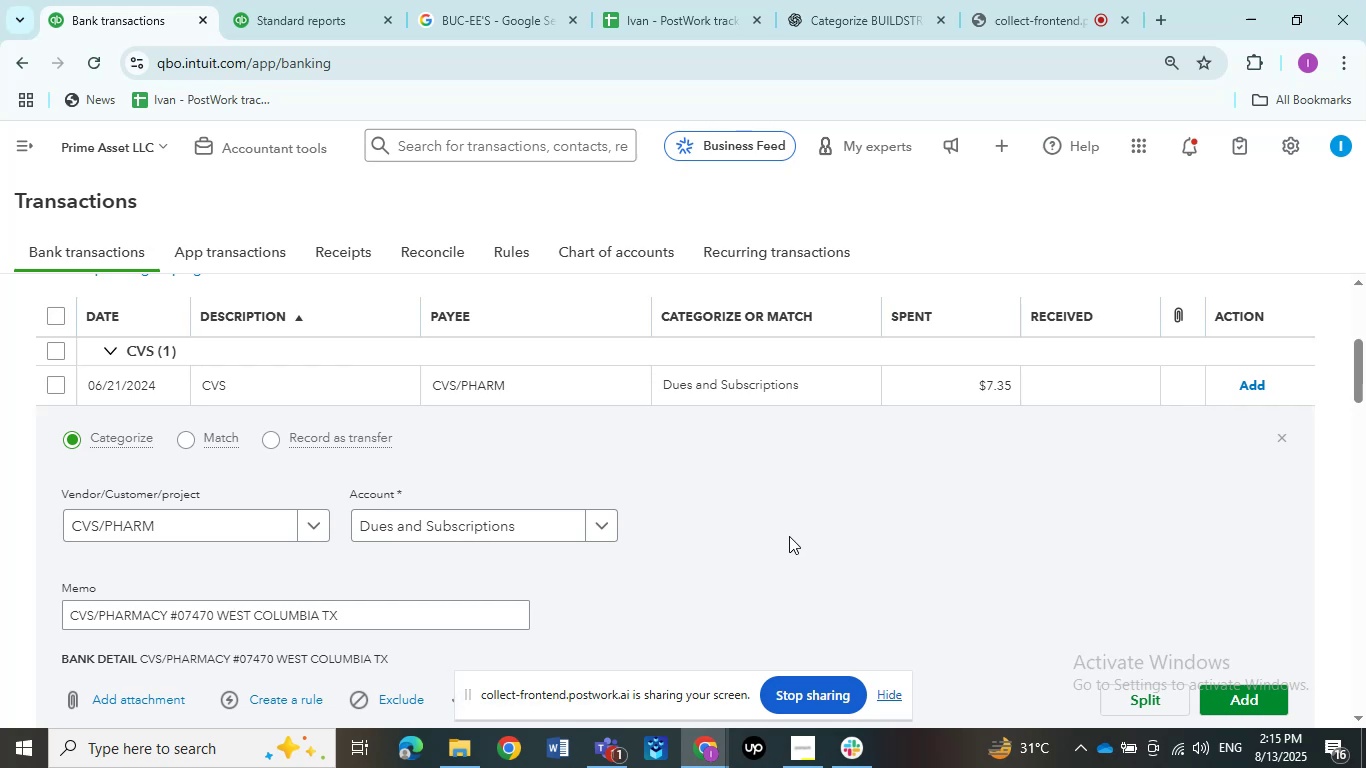 
left_click([475, 517])
 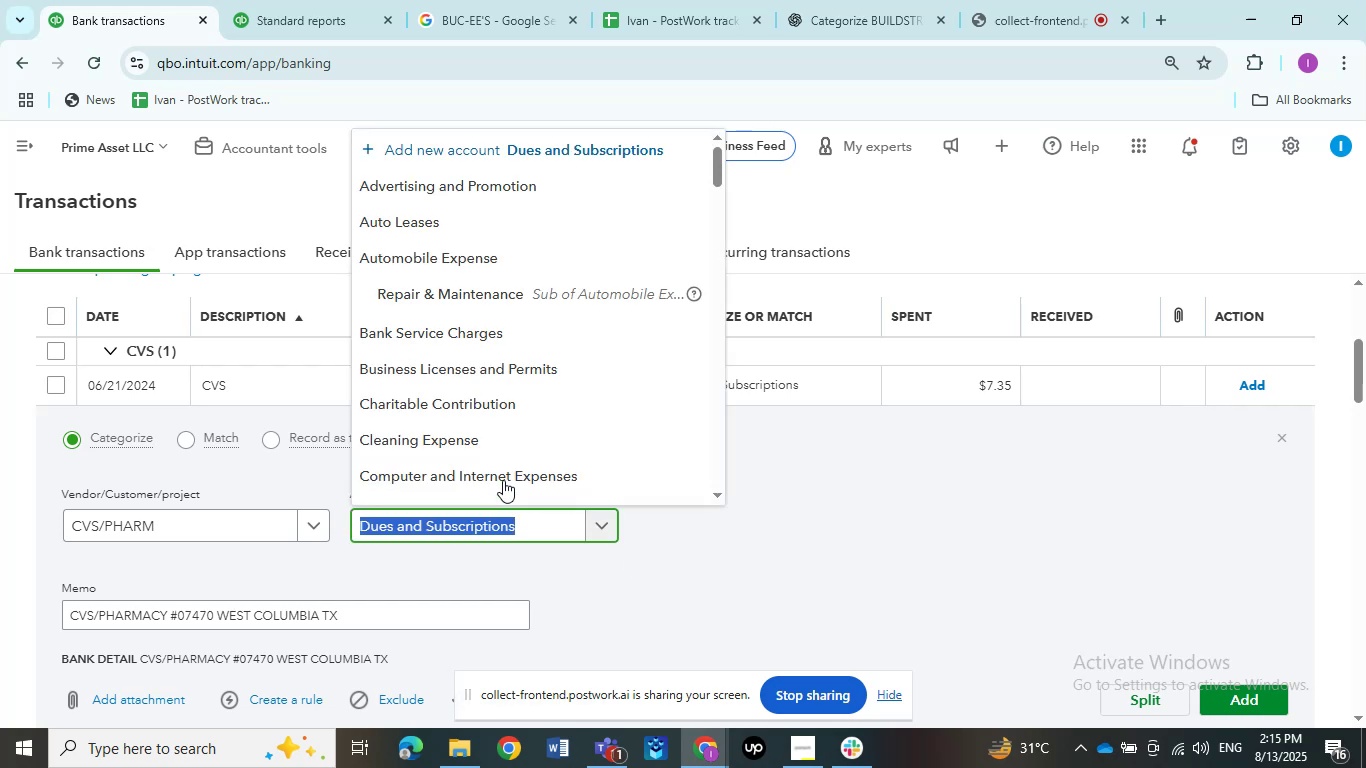 
scroll: coordinate [517, 427], scroll_direction: down, amount: 3.0
 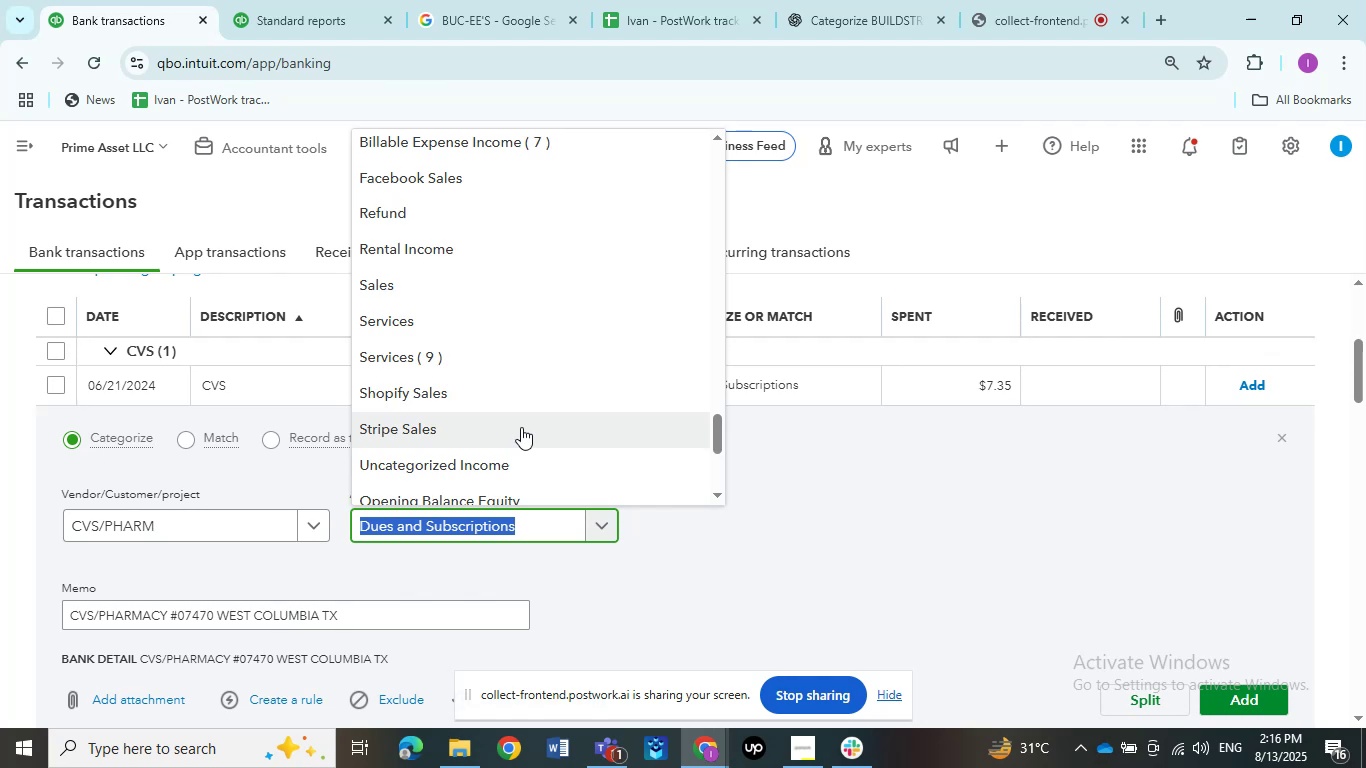 
wait(15.04)
 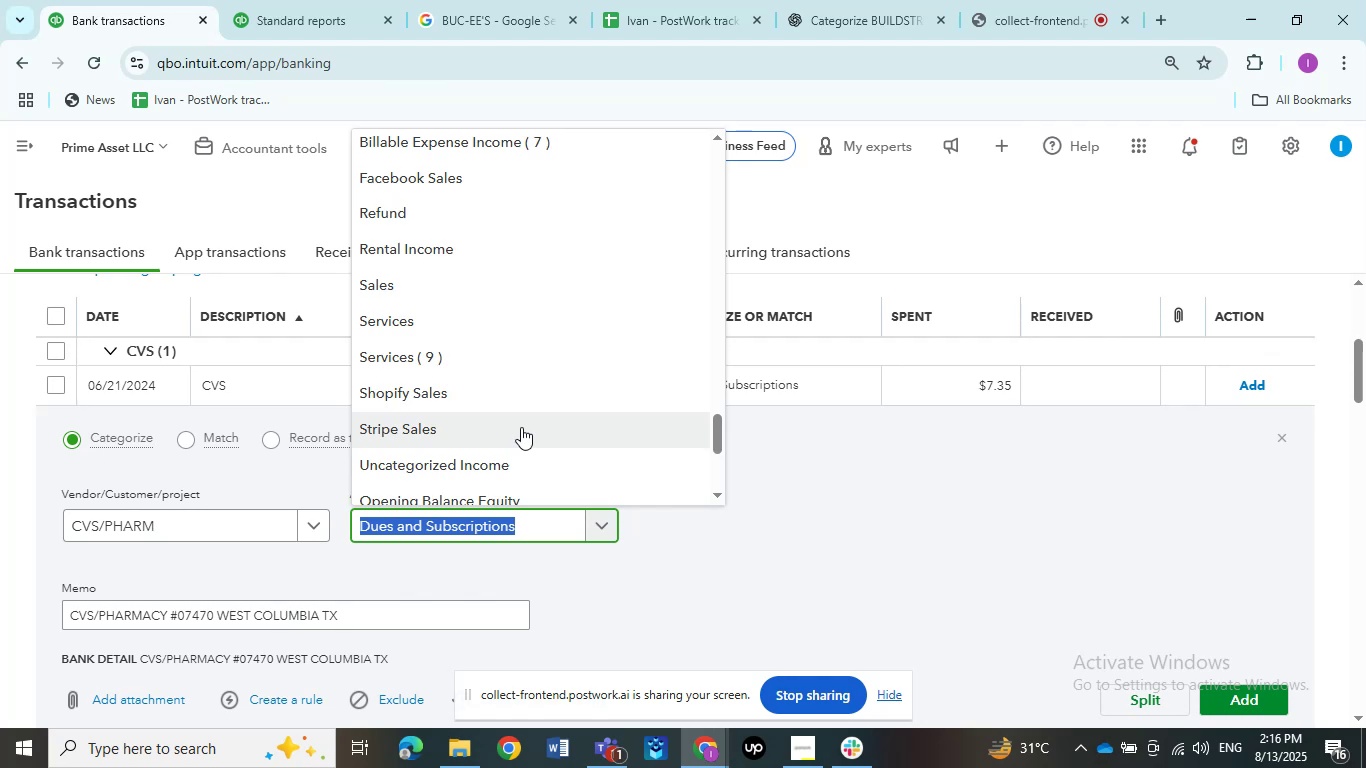 
scroll: coordinate [521, 427], scroll_direction: down, amount: 2.0
 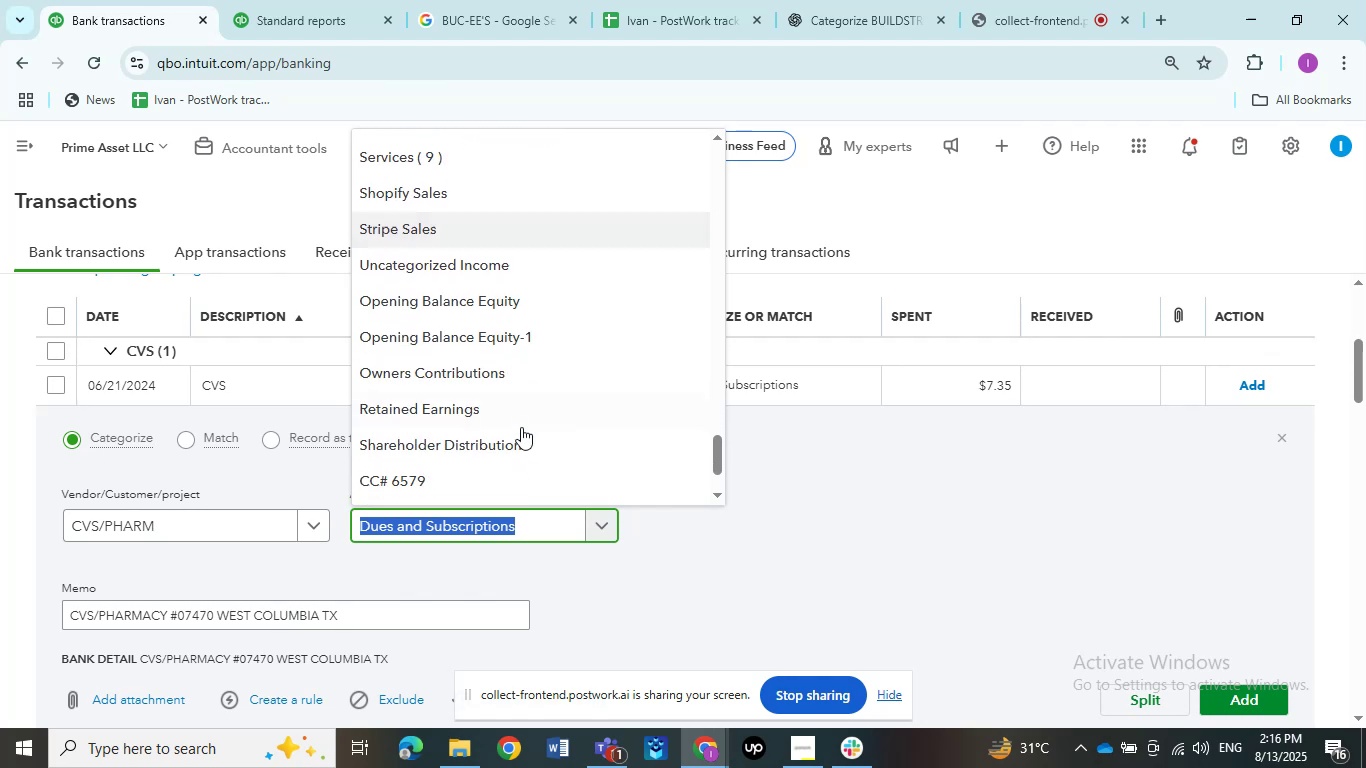 
left_click([521, 441])
 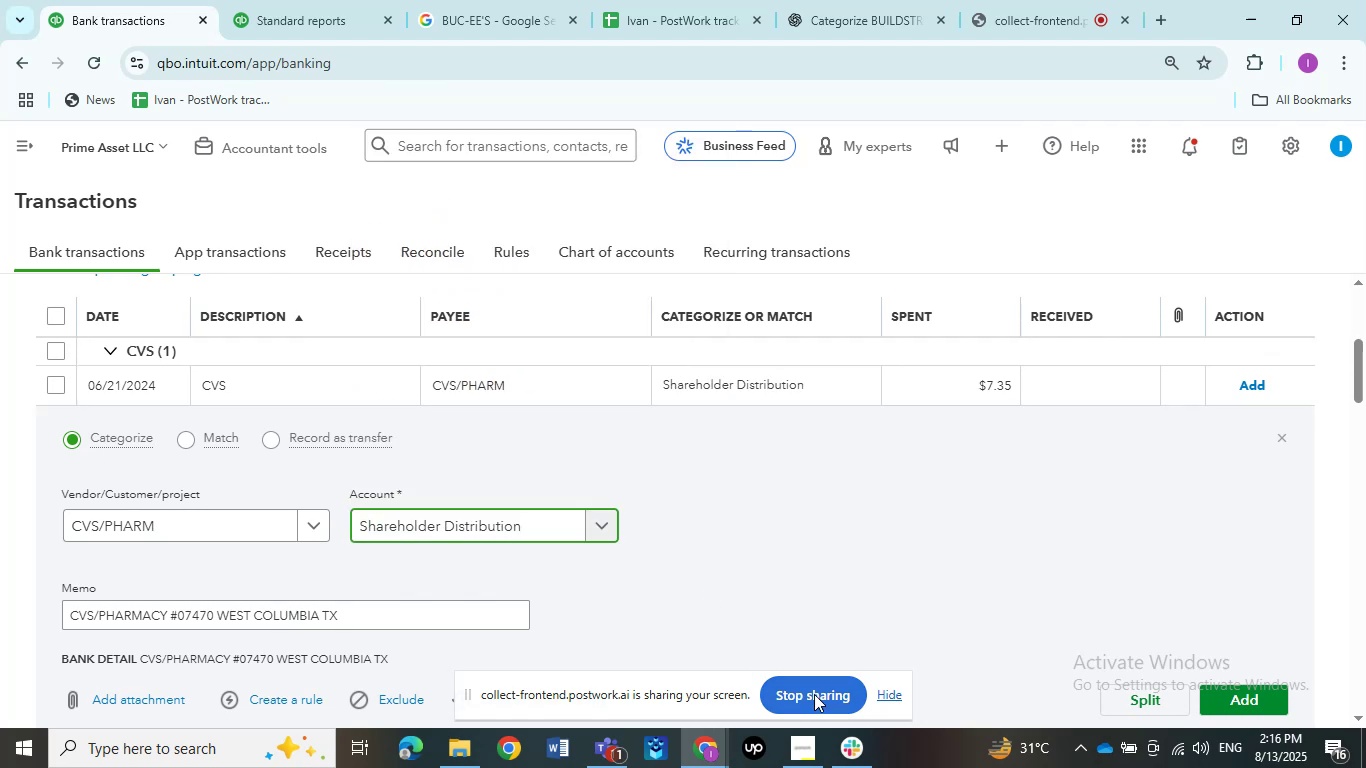 
left_click([883, 699])
 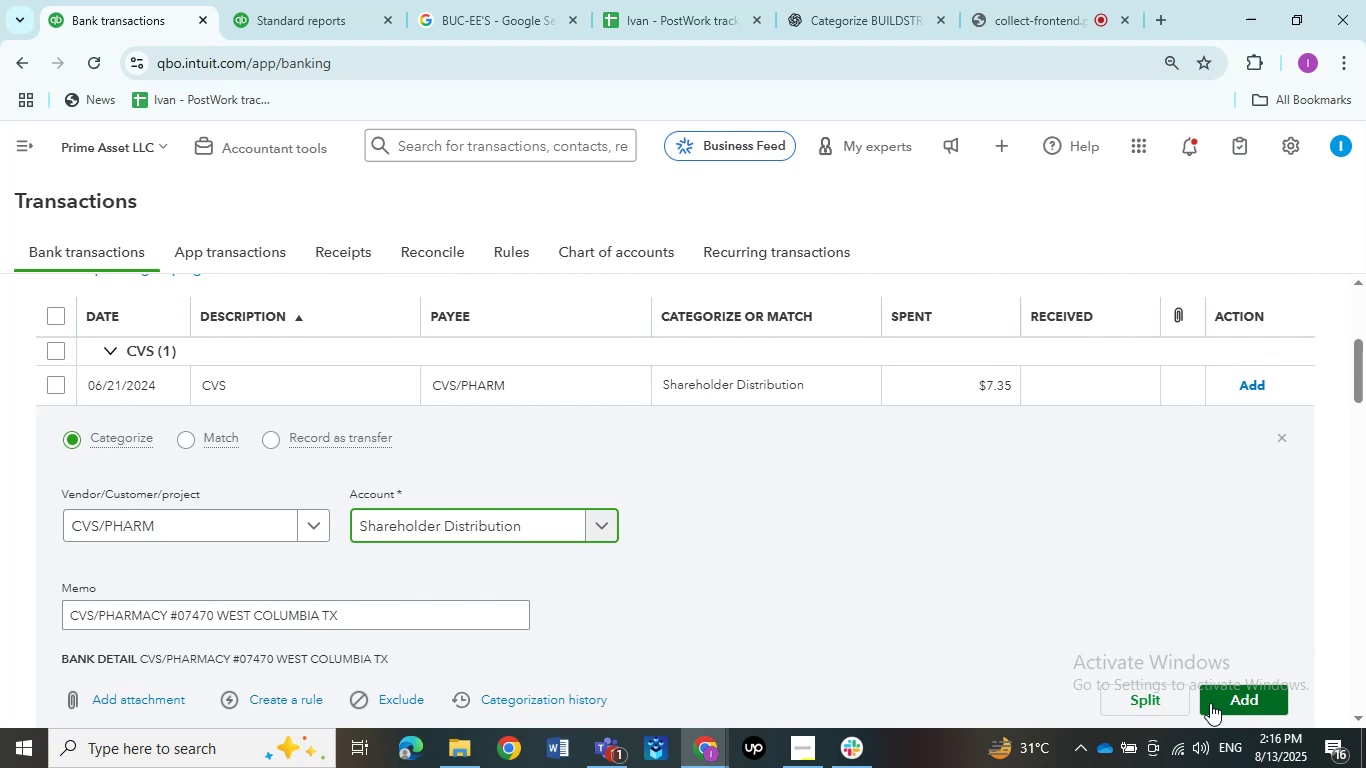 
wait(20.9)
 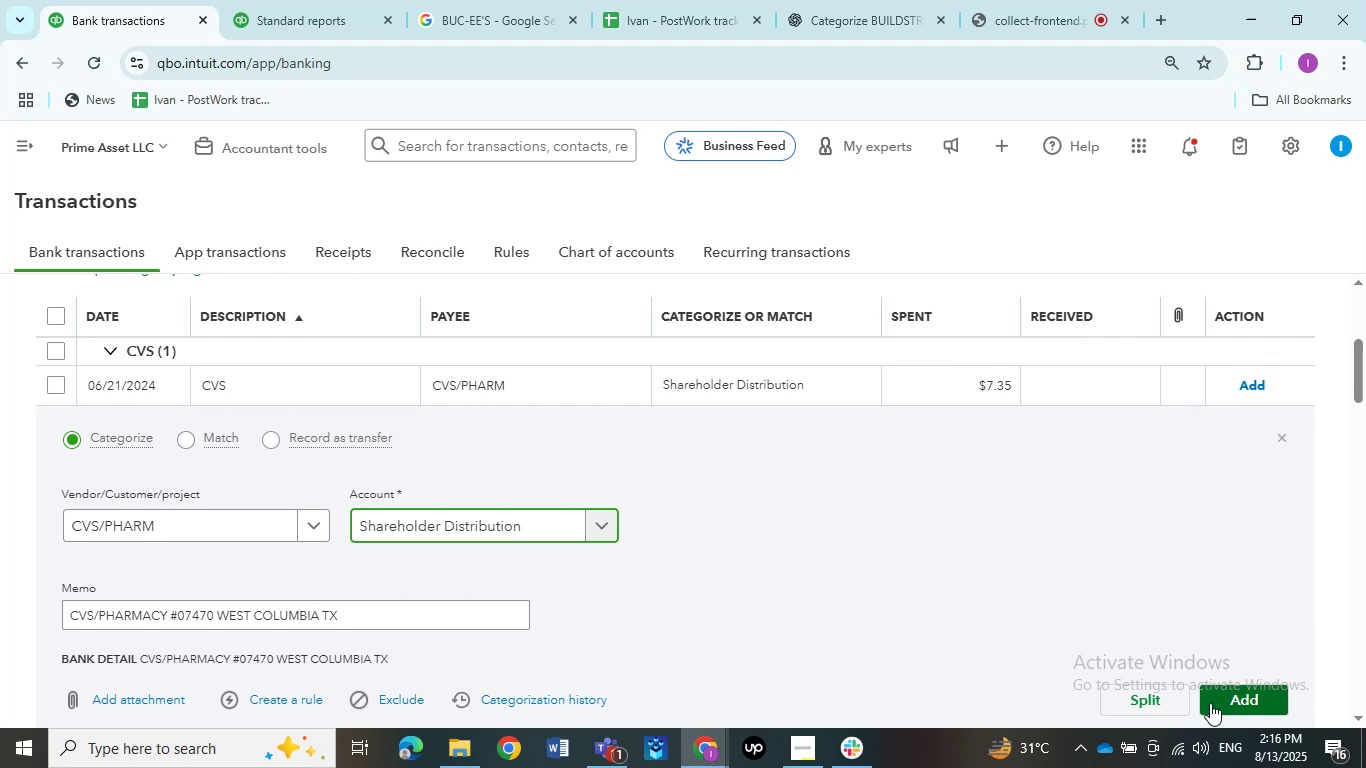 
left_click([1243, 692])
 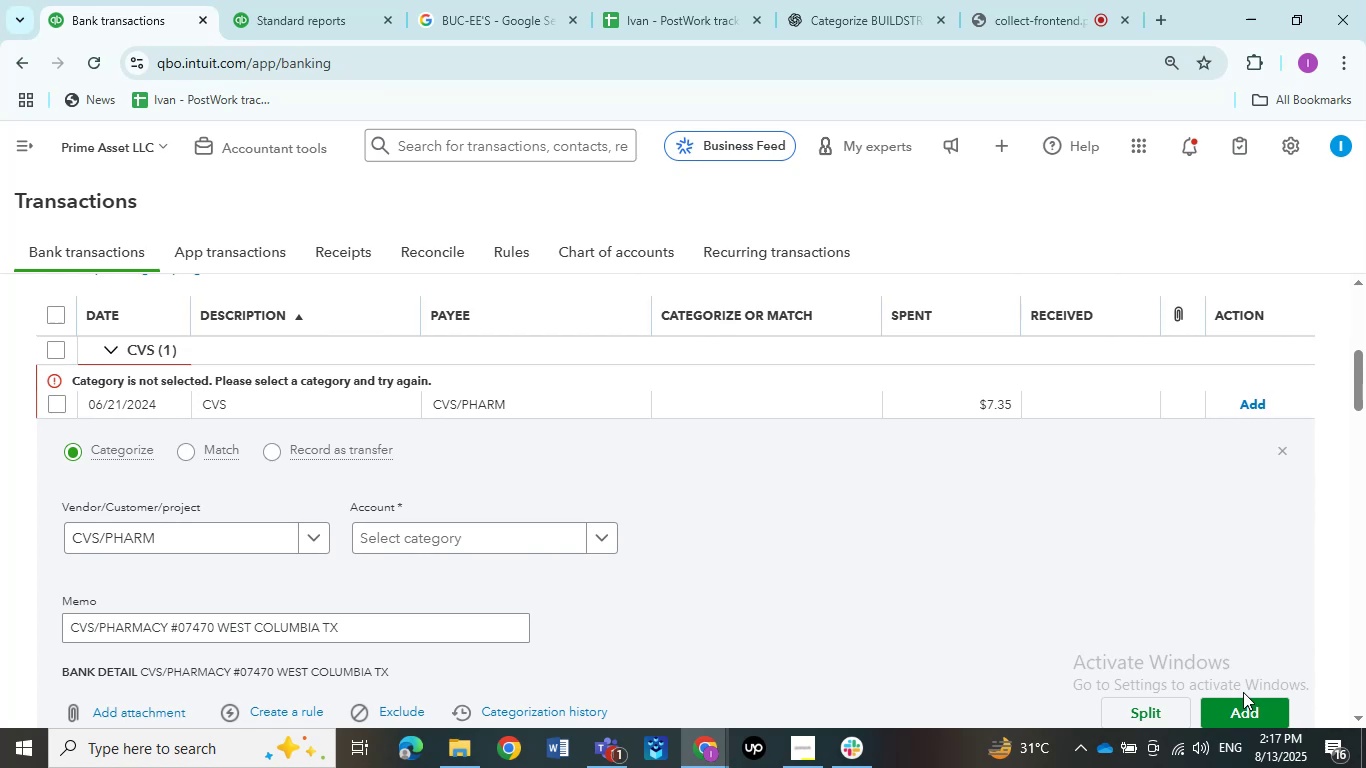 
wait(41.57)
 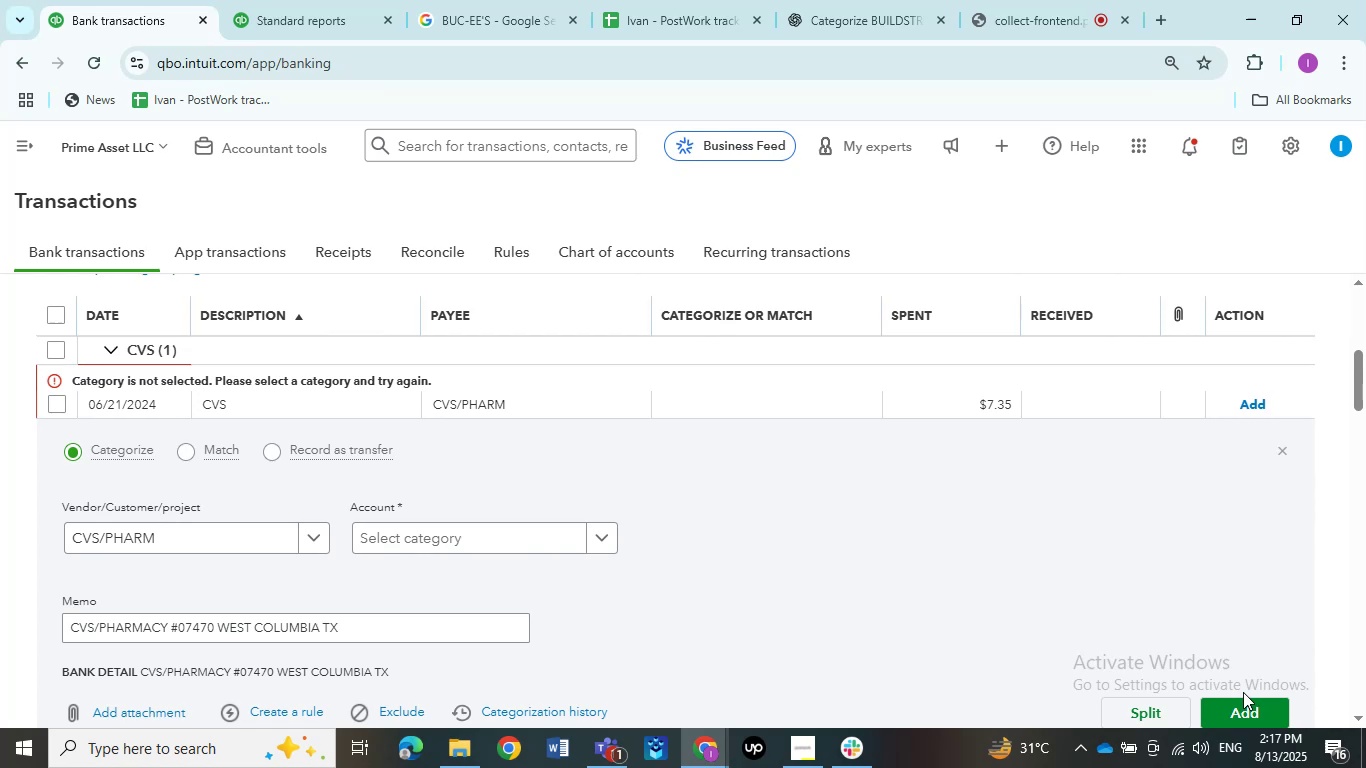 
left_click([414, 544])
 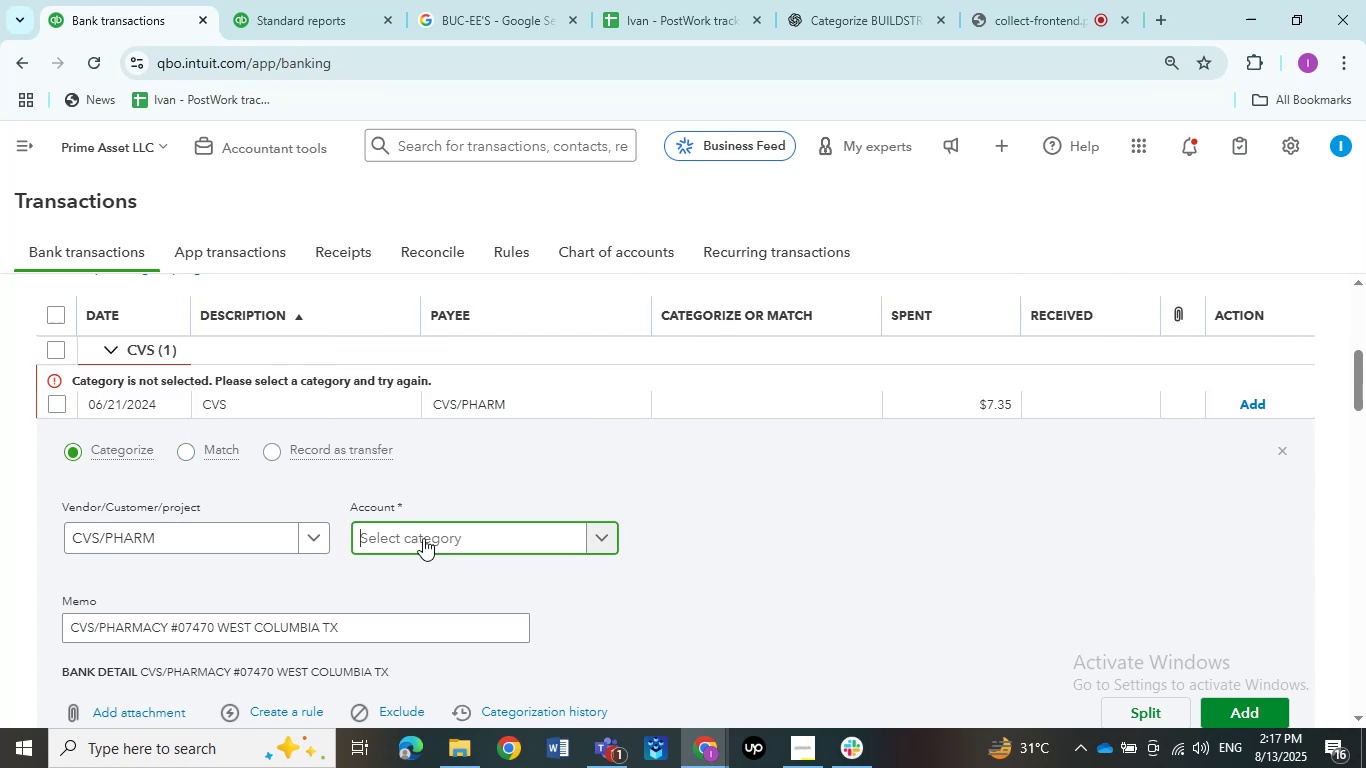 
scroll: coordinate [512, 426], scroll_direction: down, amount: 21.0
 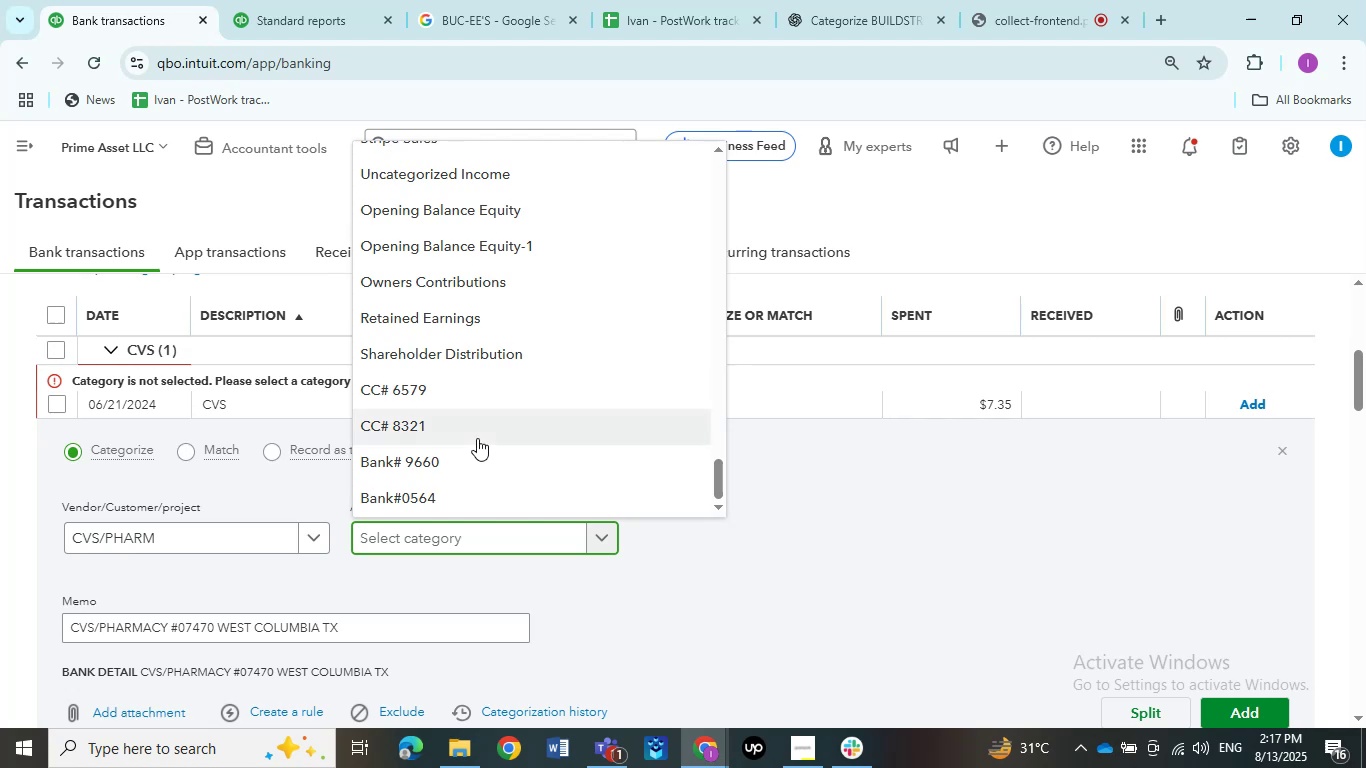 
left_click([485, 355])
 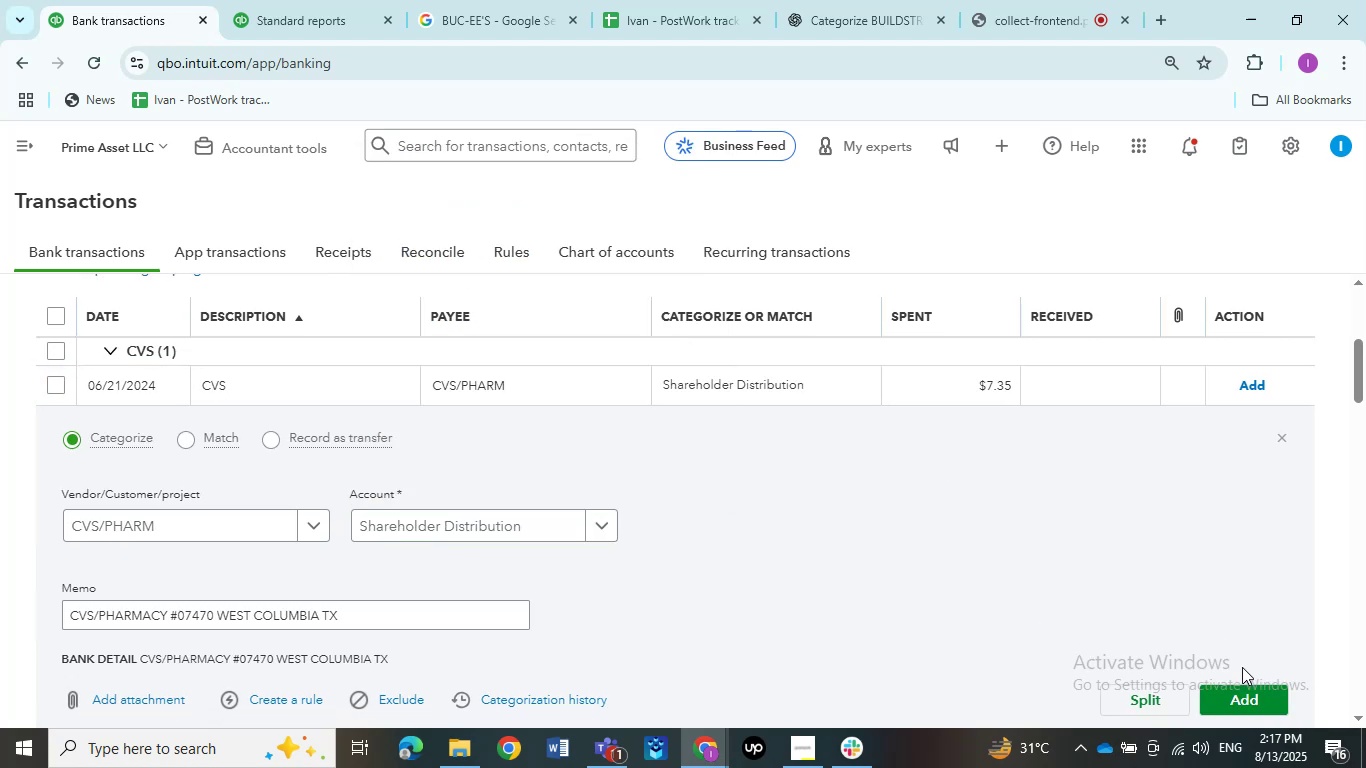 
left_click([1258, 699])
 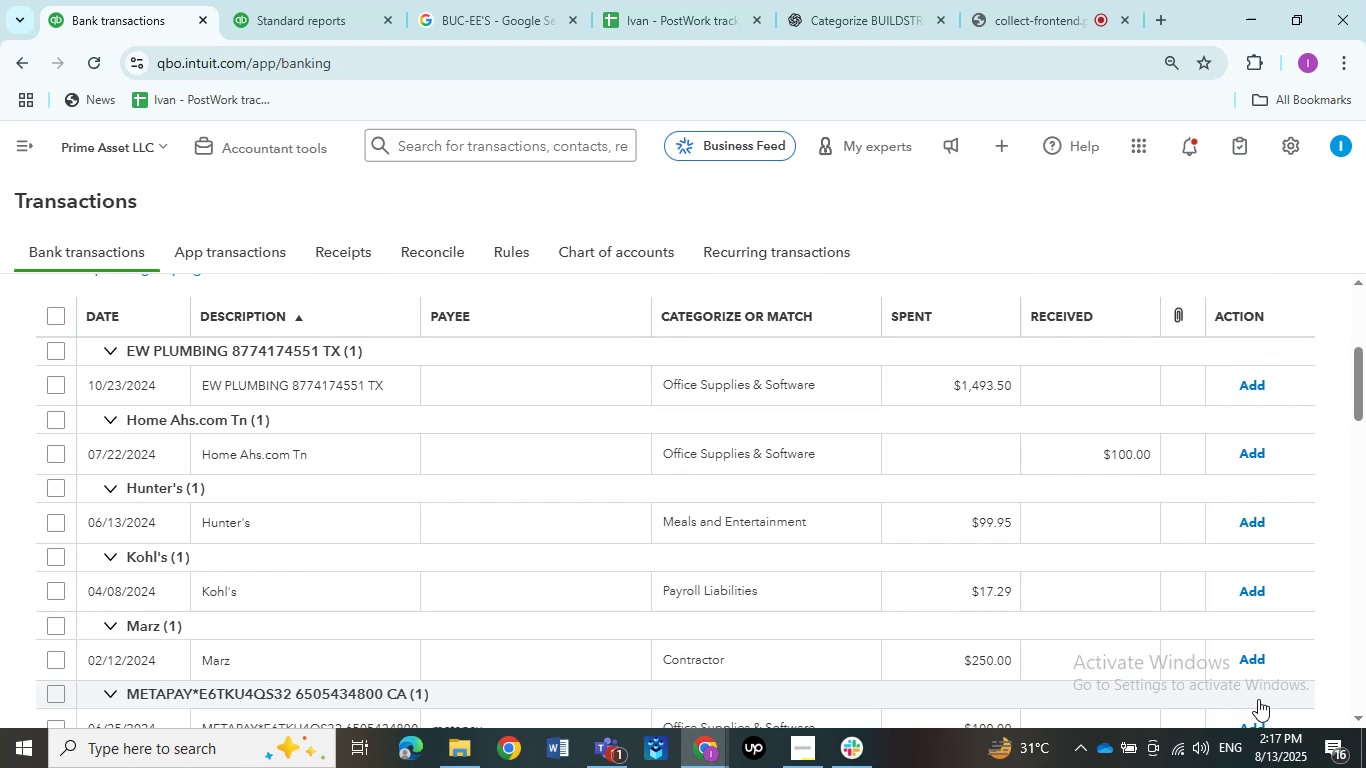 
wait(13.84)
 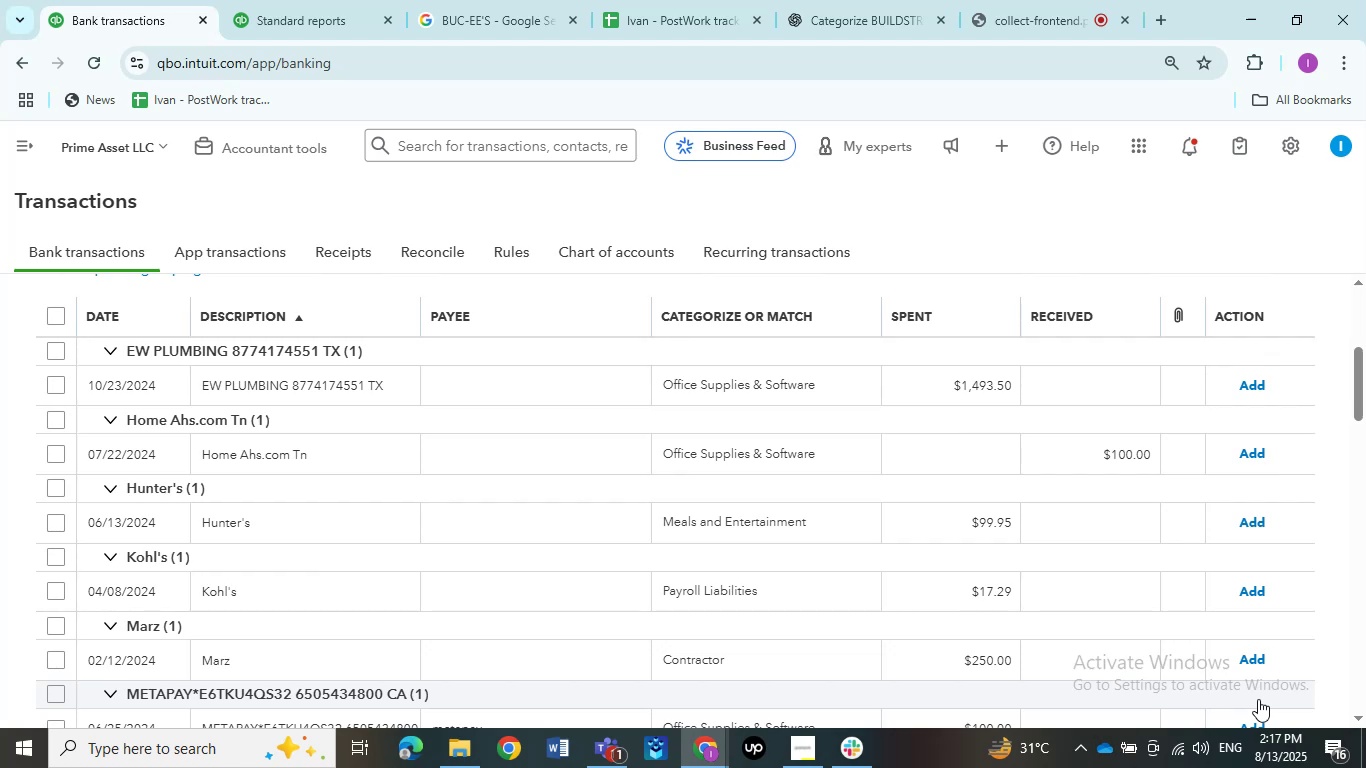 
left_click([298, 382])
 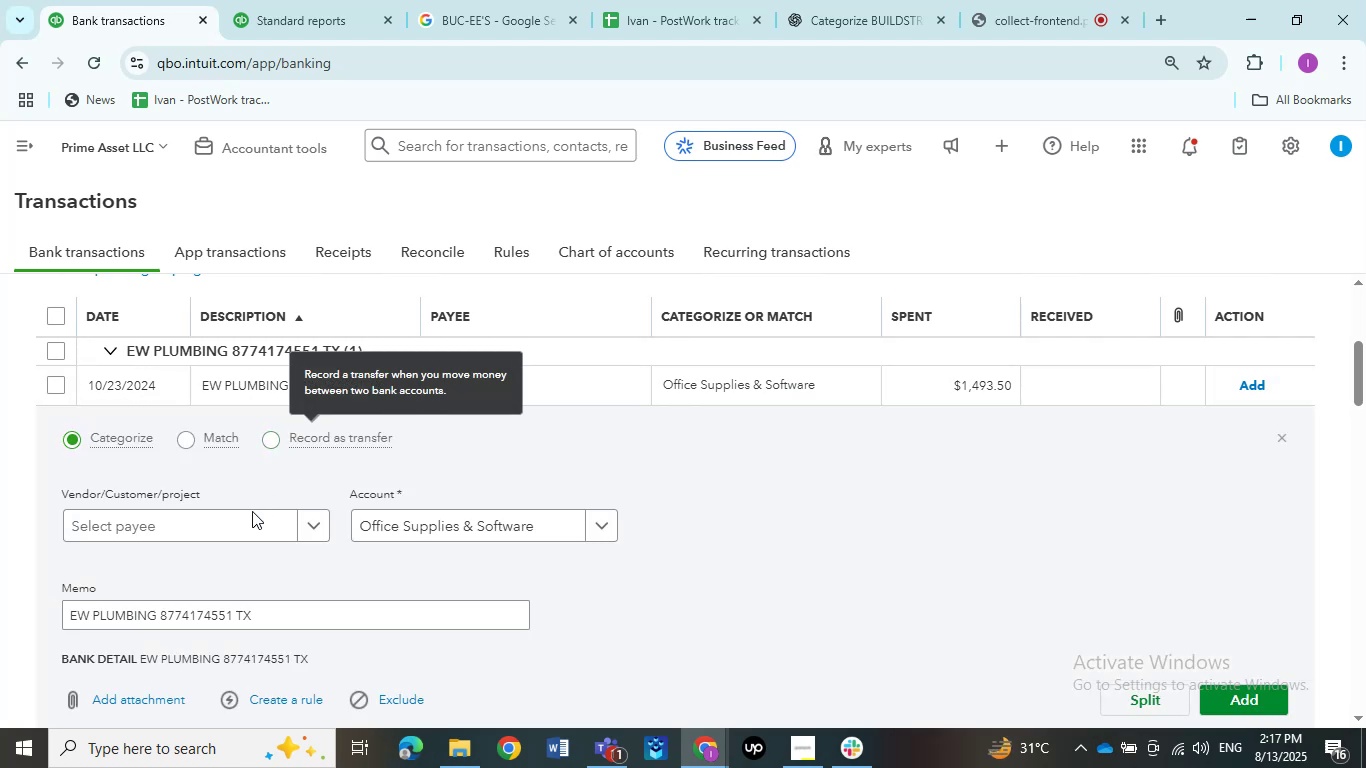 
left_click([240, 530])
 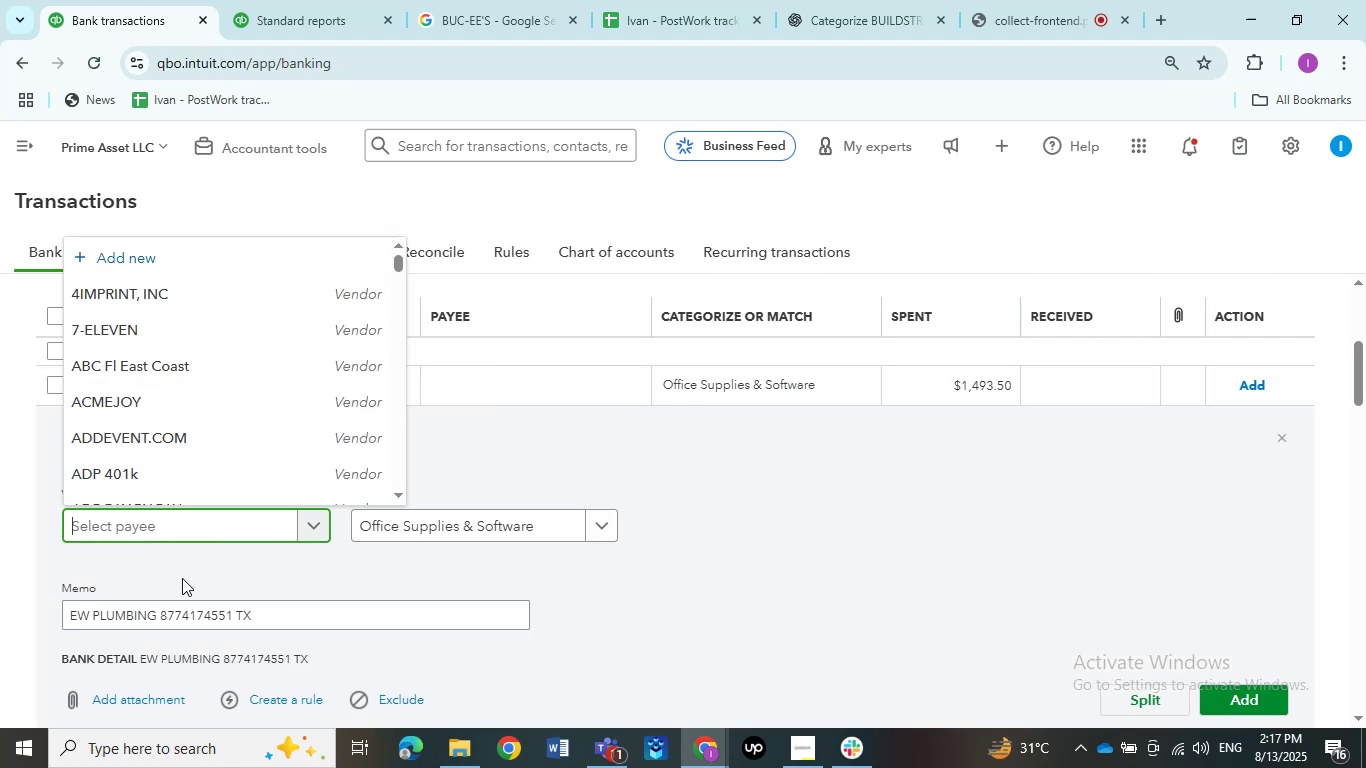 
left_click([175, 529])
 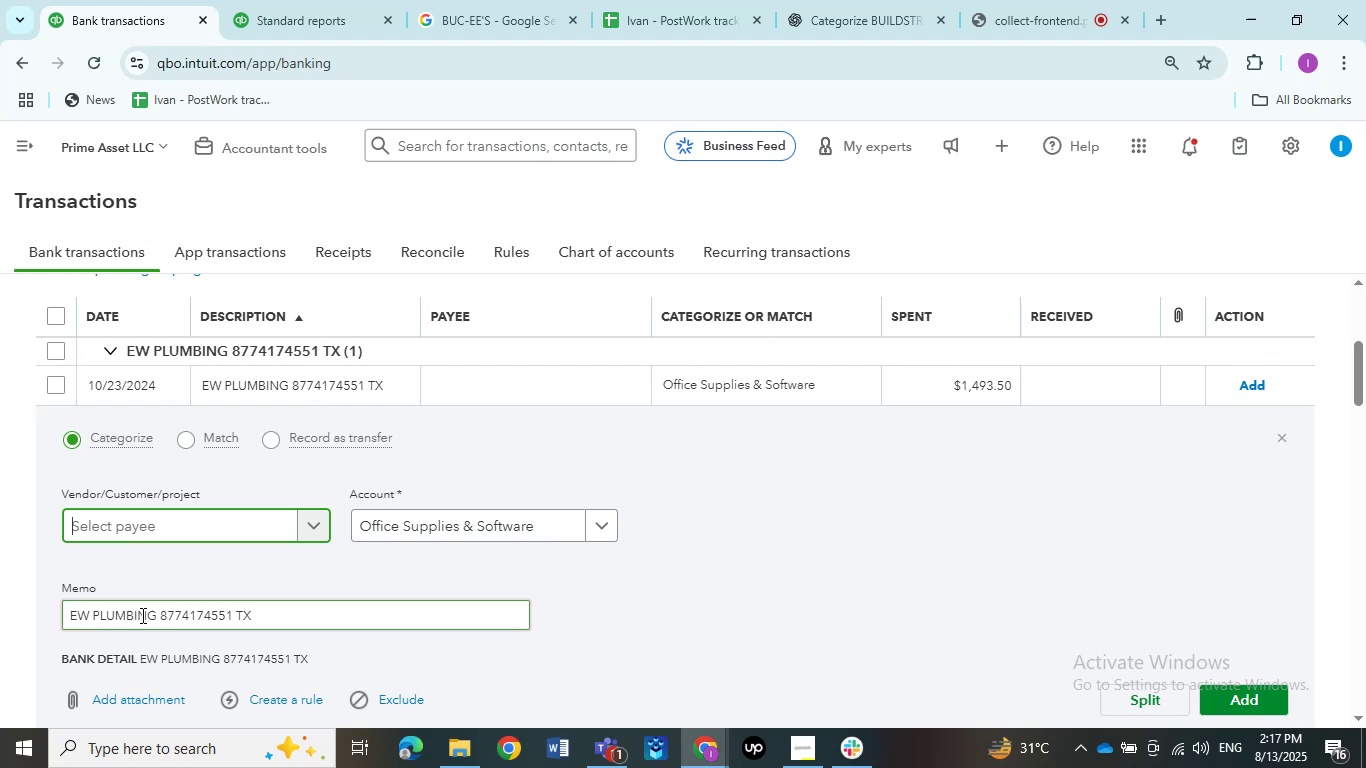 
left_click_drag(start_coordinate=[157, 615], to_coordinate=[95, 615])
 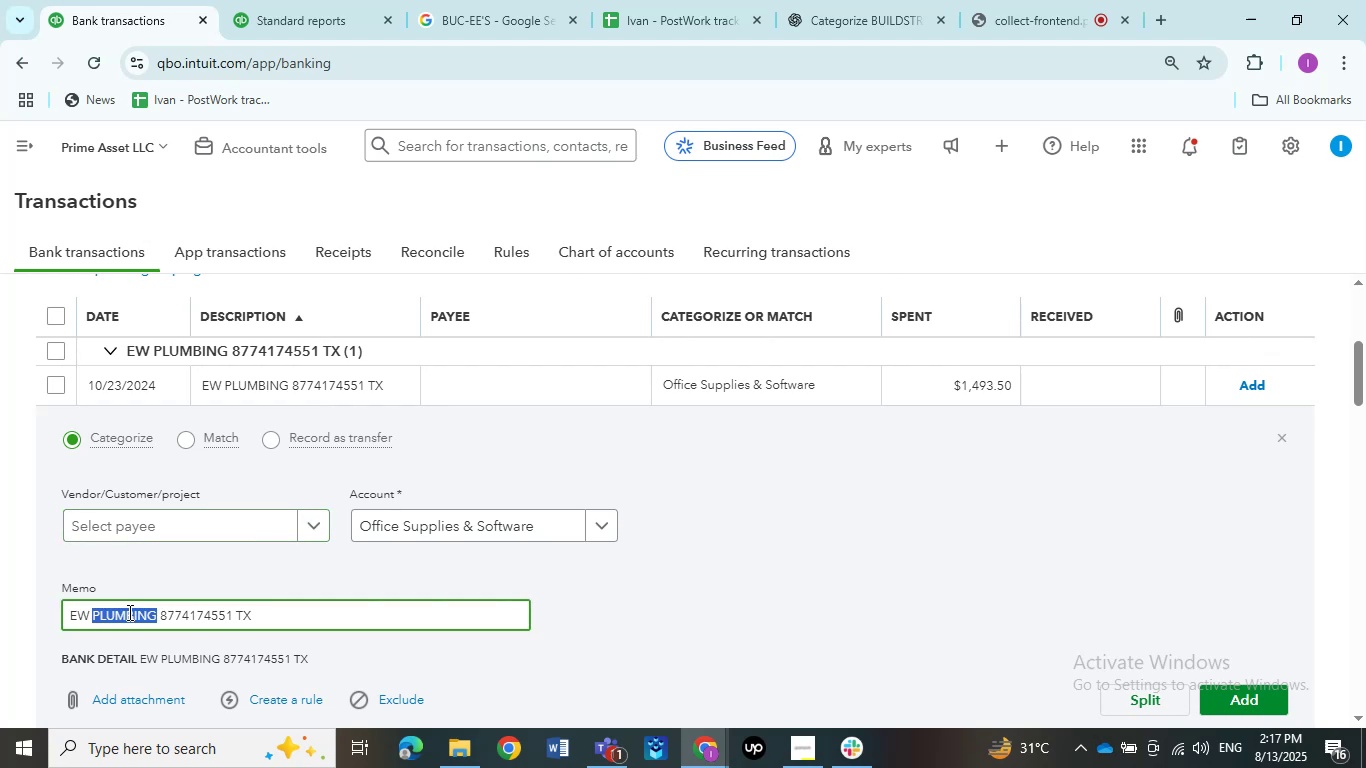 
left_click([157, 622])
 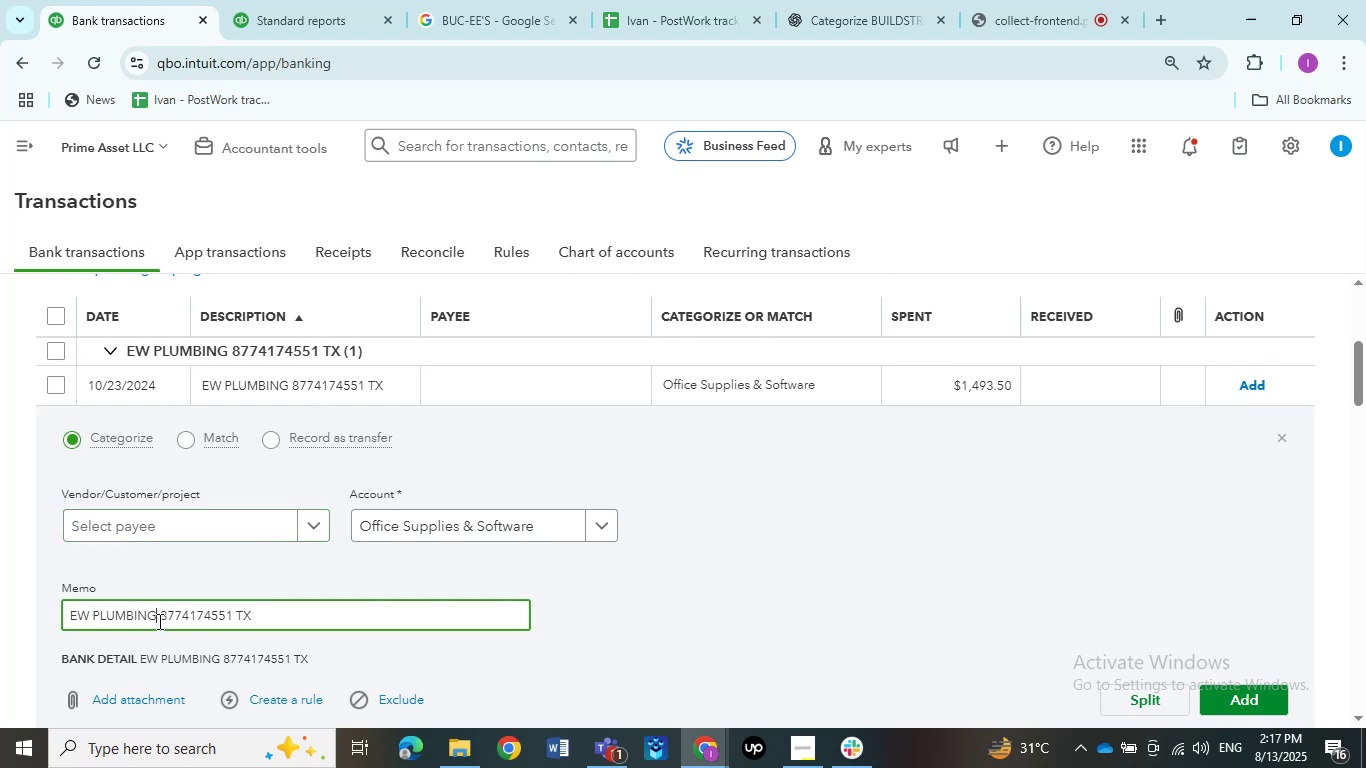 
left_click_drag(start_coordinate=[156, 613], to_coordinate=[59, 608])
 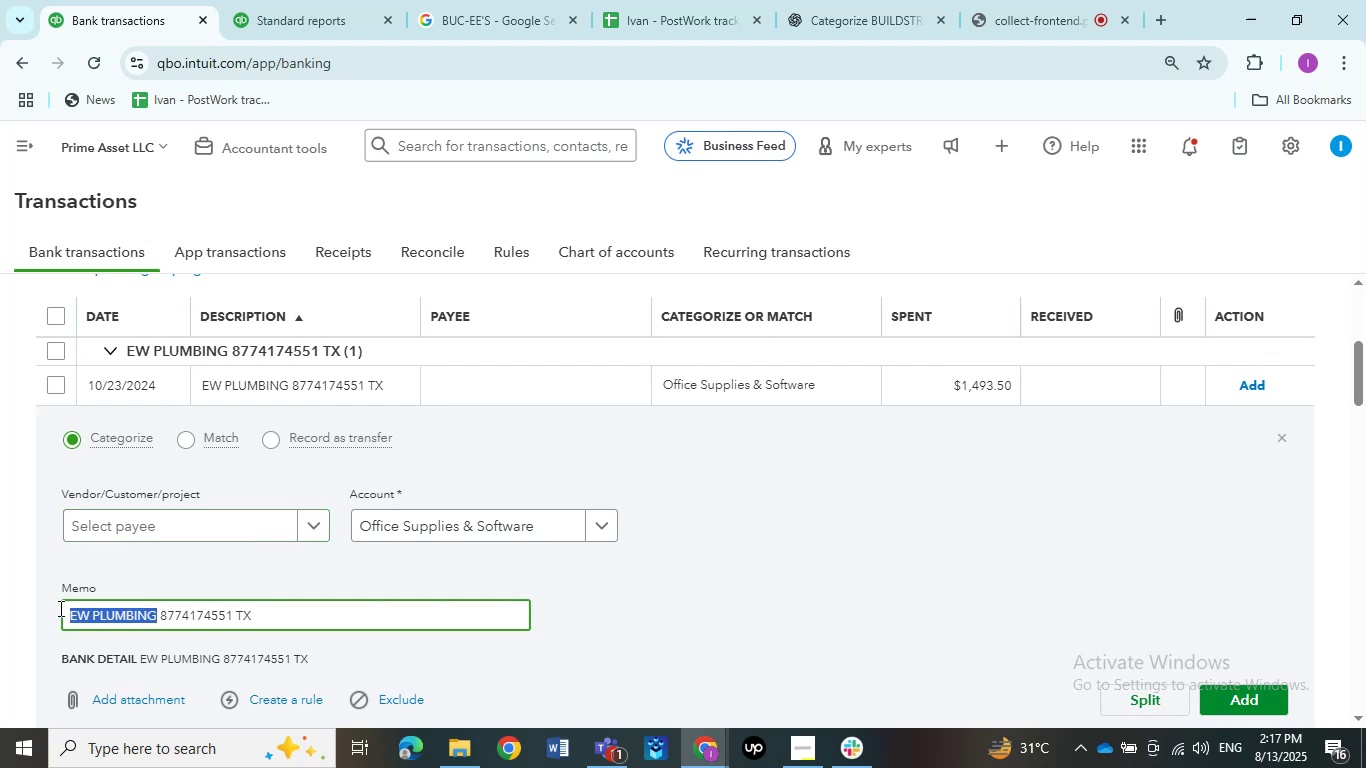 
key(Control+C)
 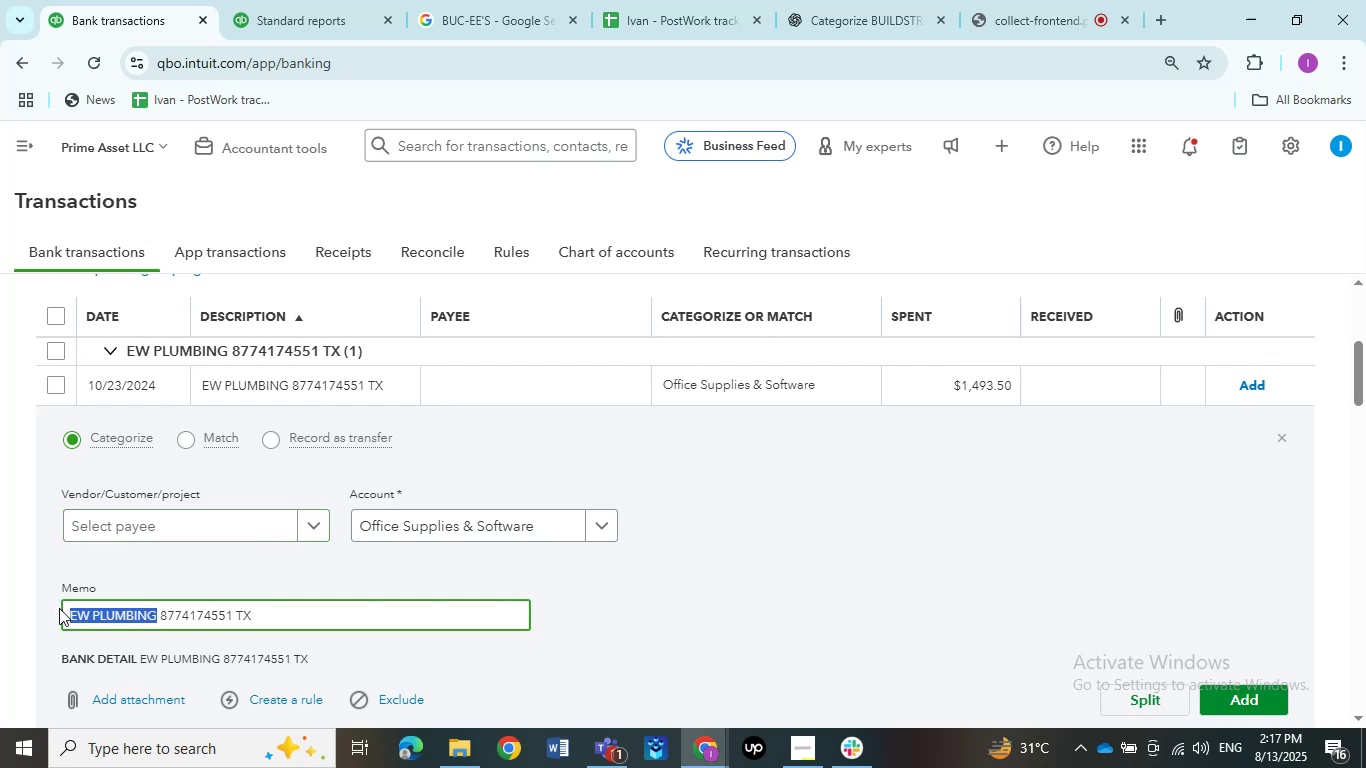 
key(Control+C)
 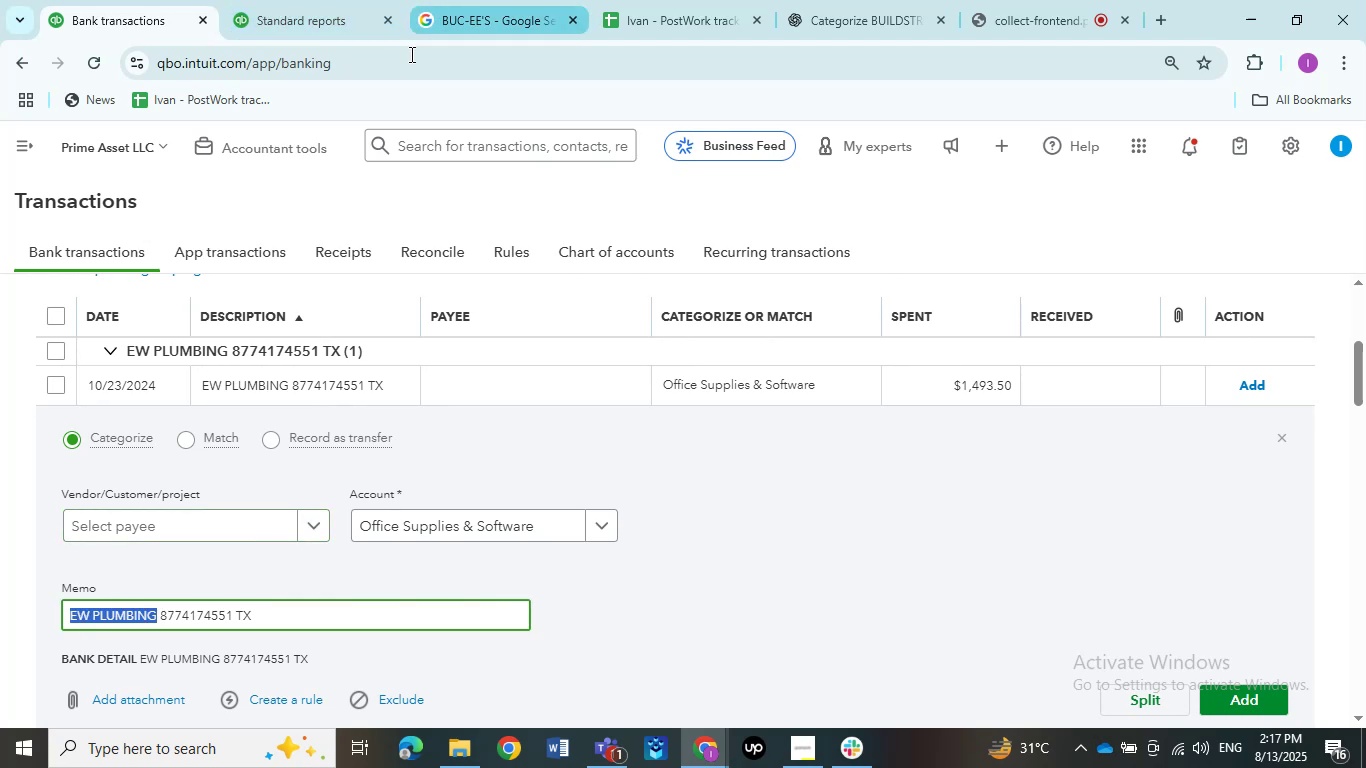 
left_click([467, 0])
 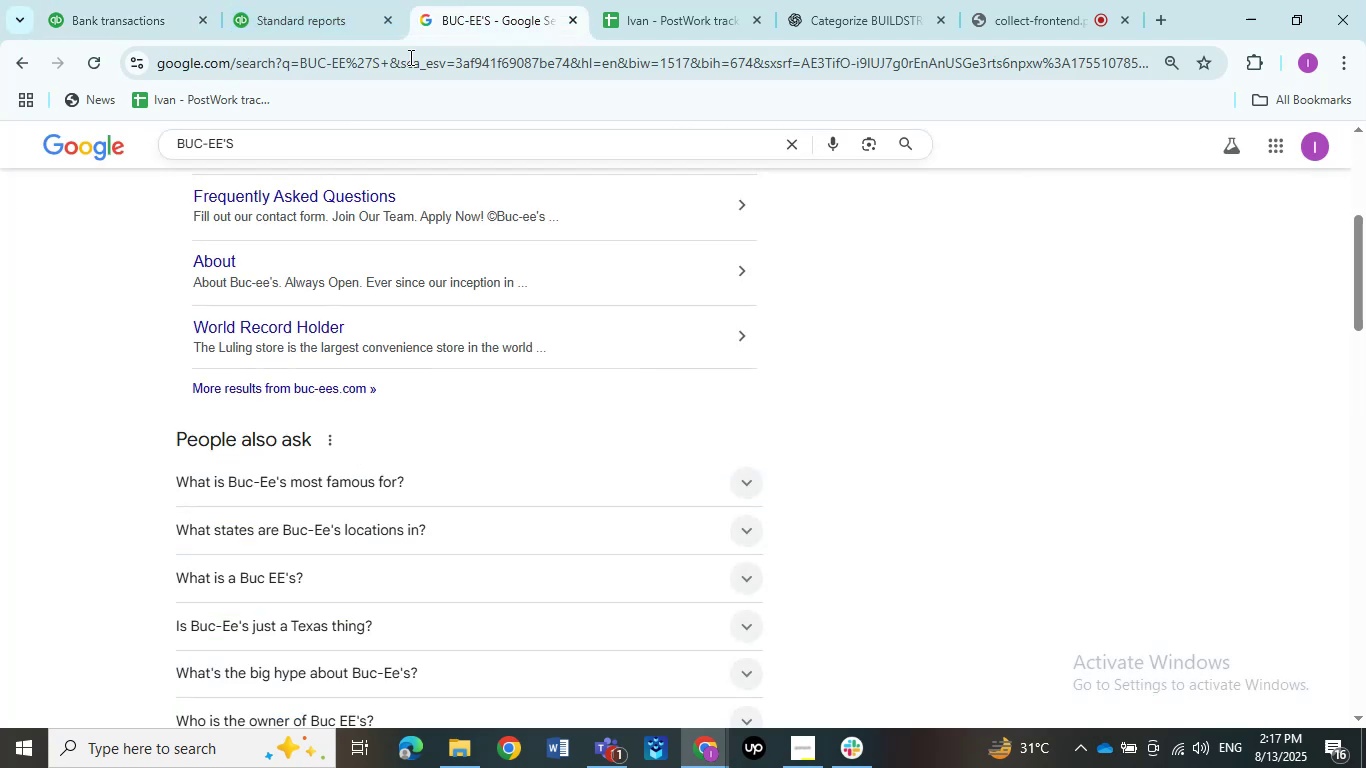 
left_click_drag(start_coordinate=[254, 147], to_coordinate=[0, 143])
 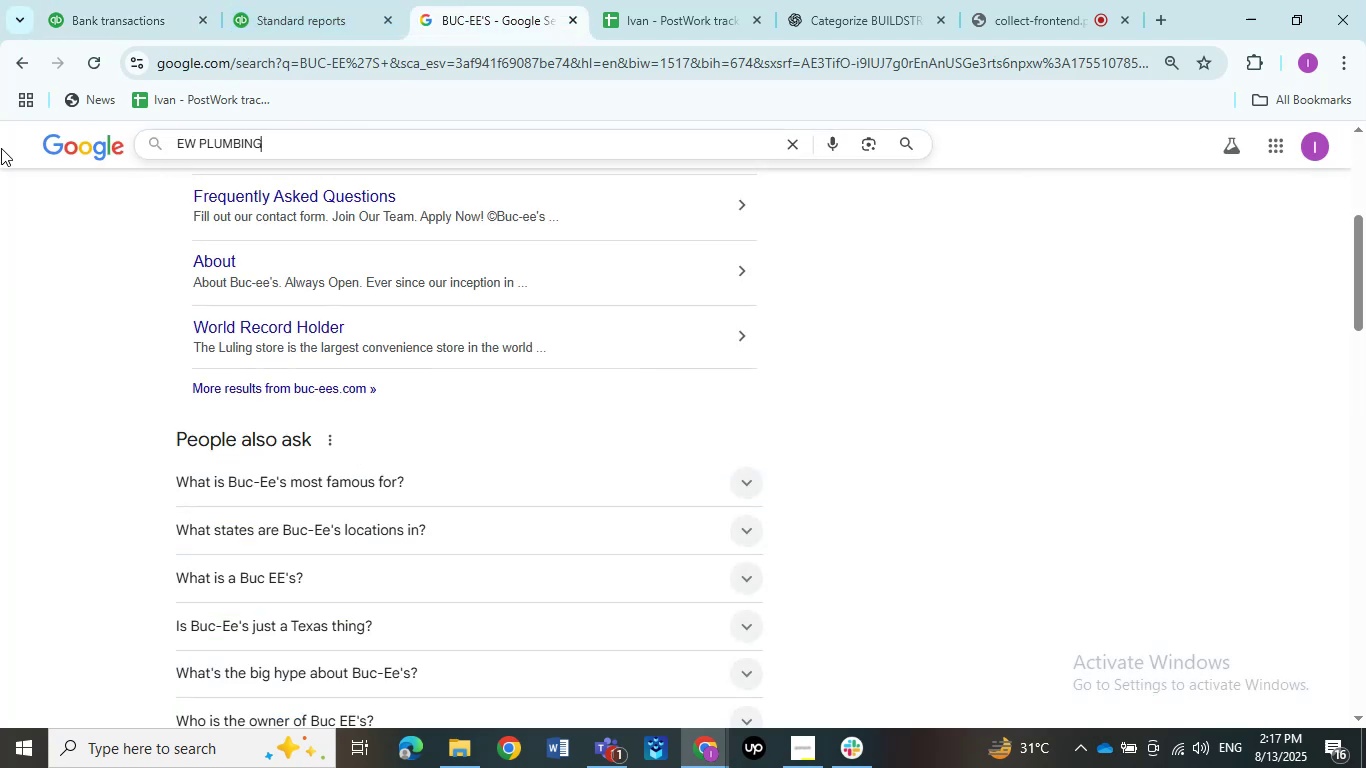 
key(Control+ControlLeft)
 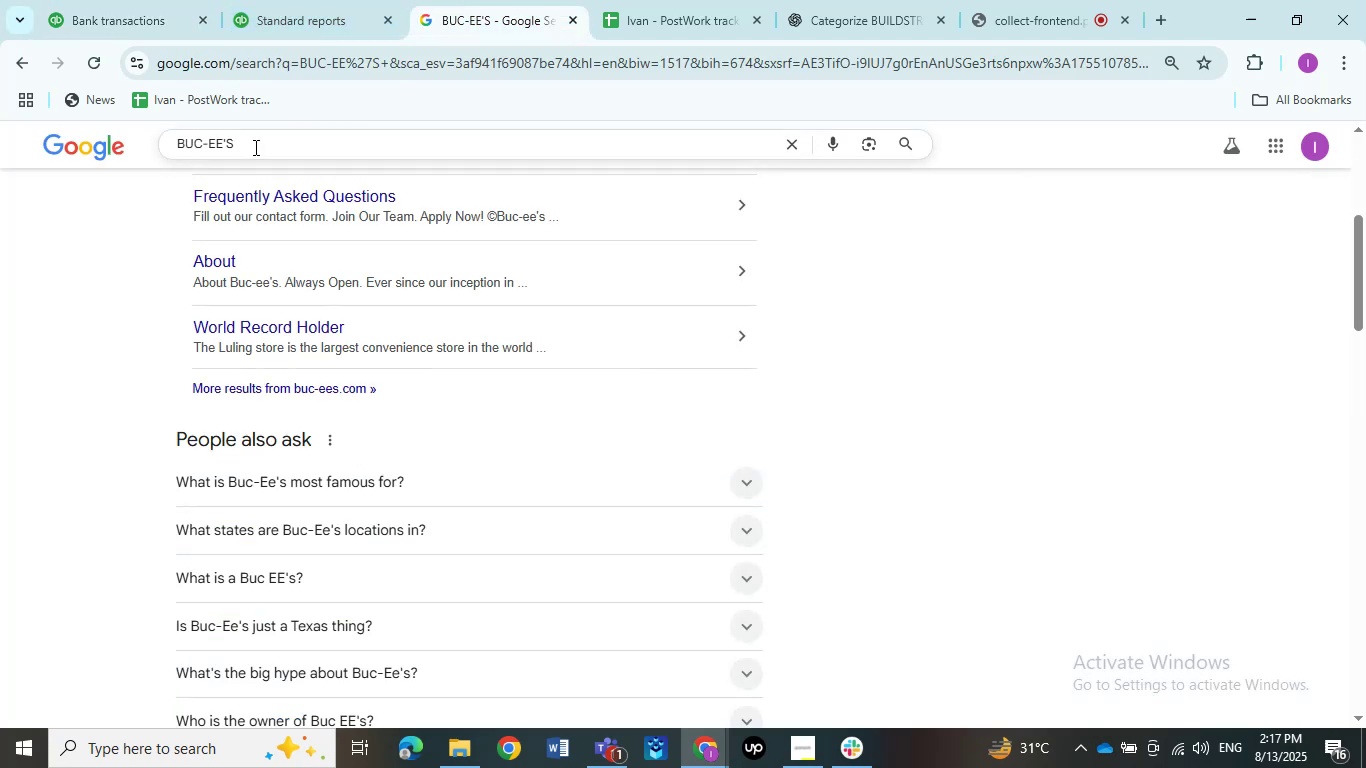 
key(Control+V)
 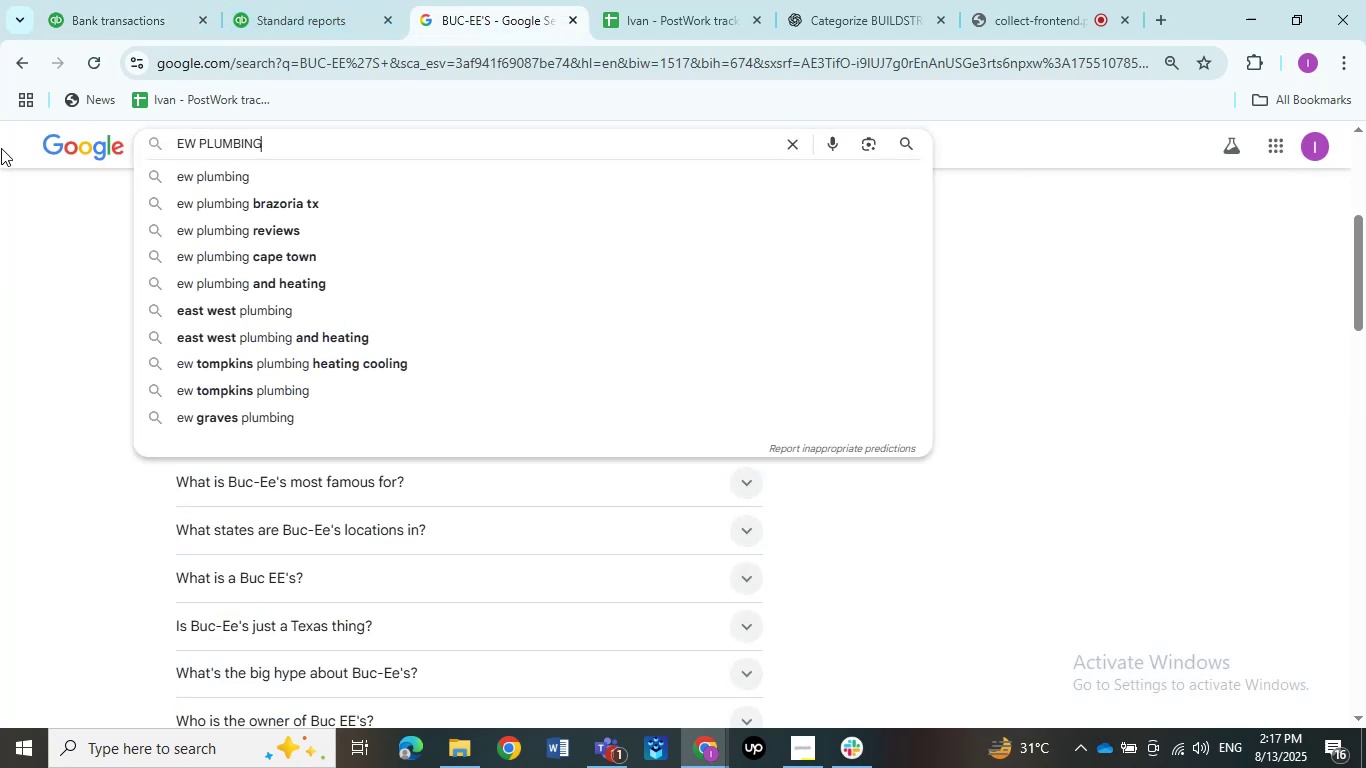 
key(NumpadEnter)
 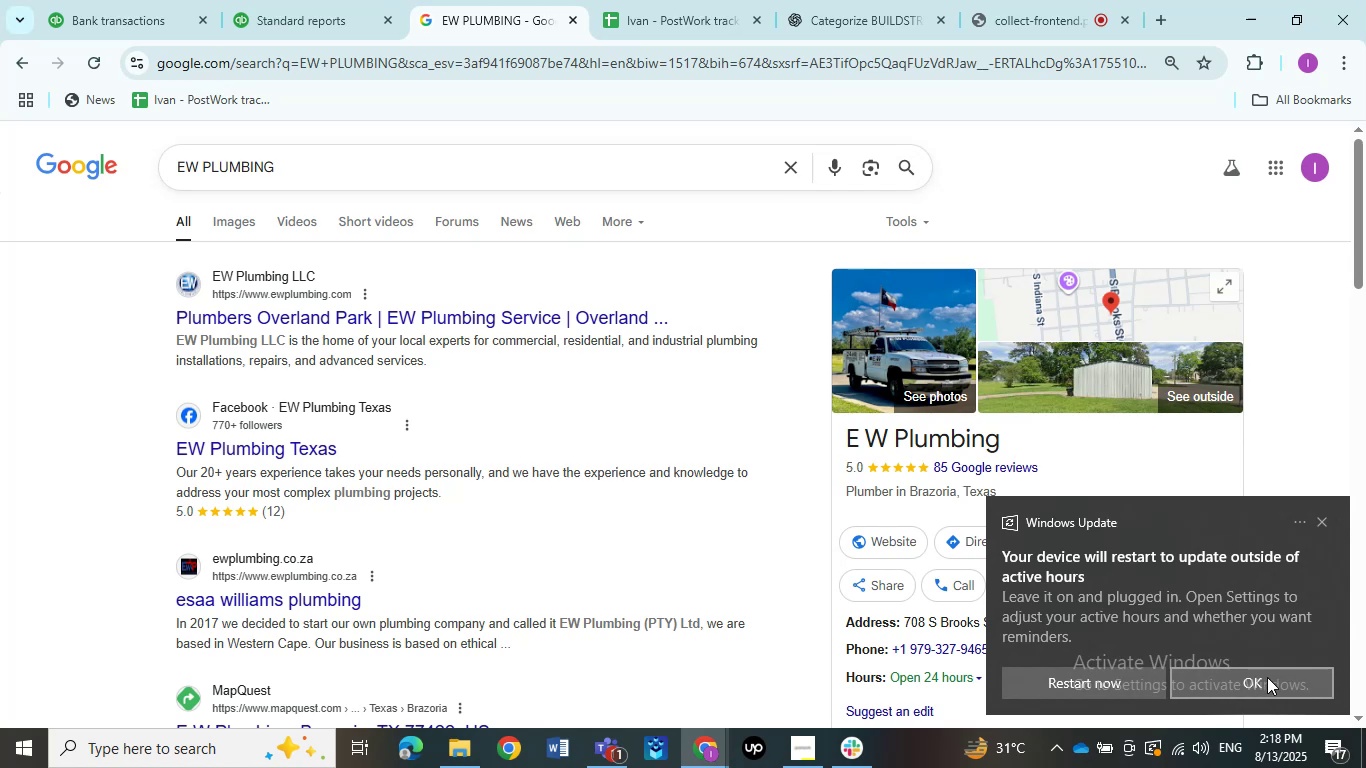 
wait(45.87)
 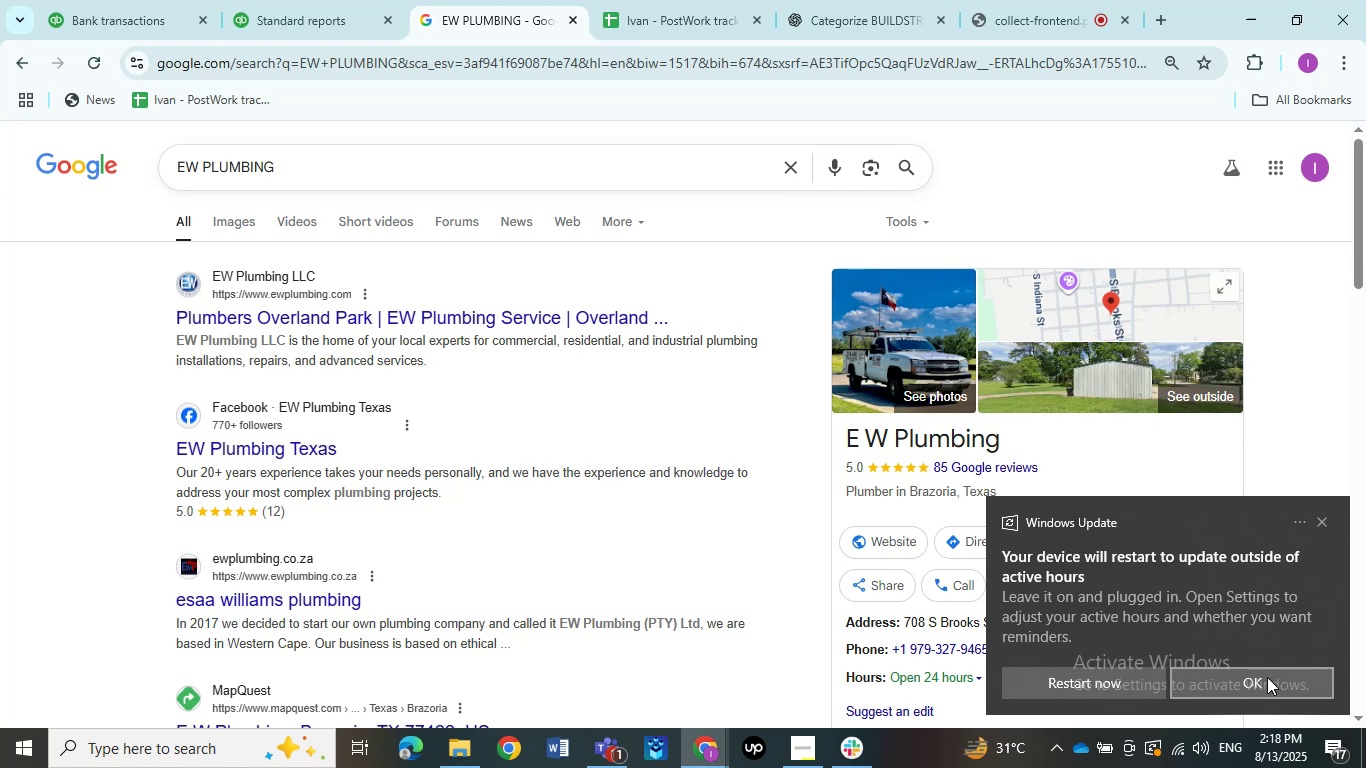 
left_click([1327, 517])
 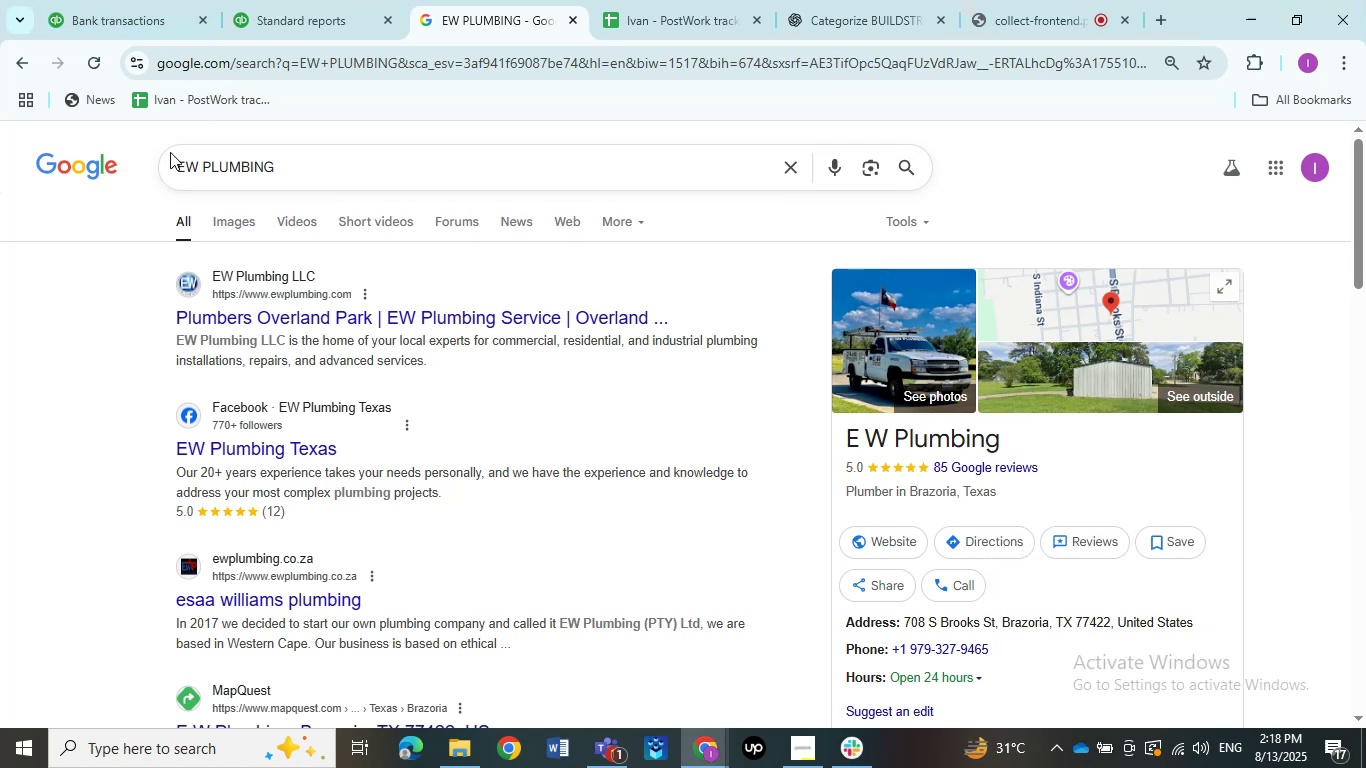 
left_click([127, 31])
 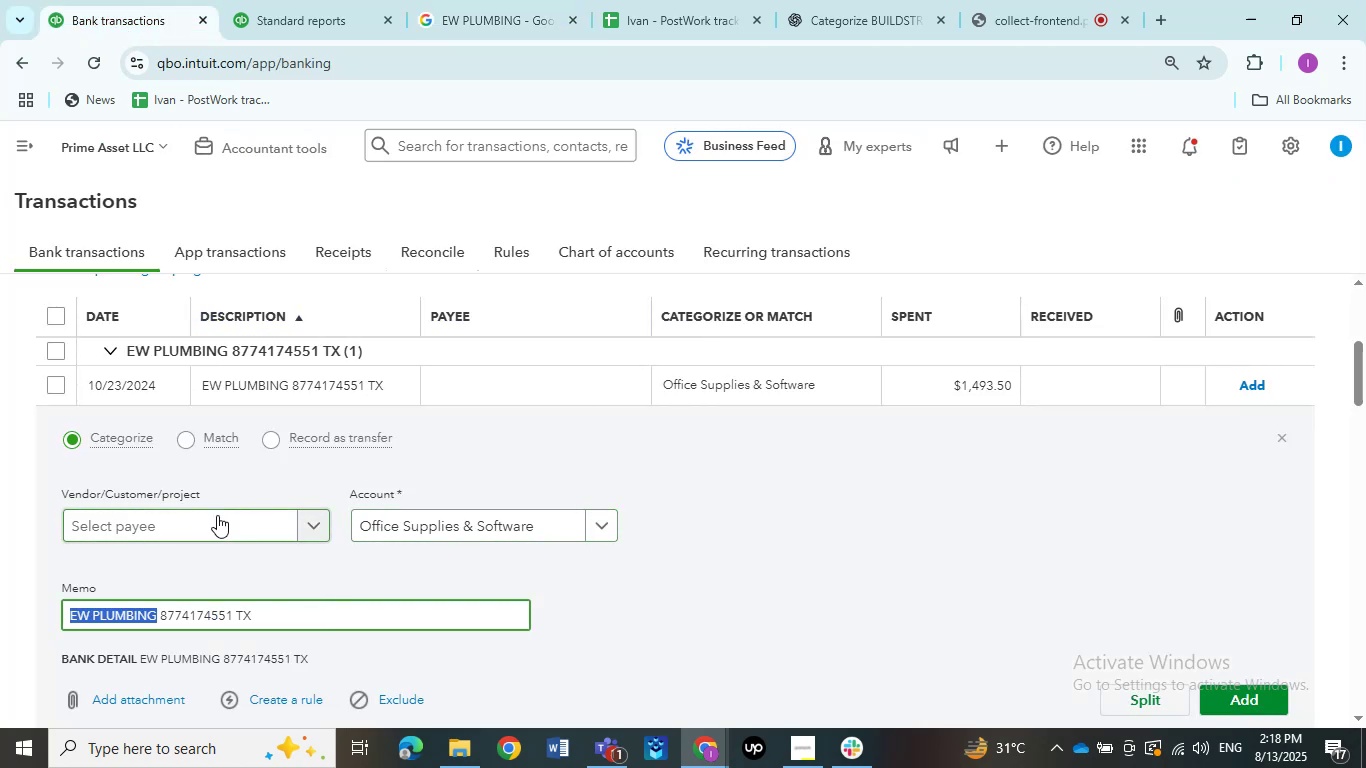 
left_click([220, 524])
 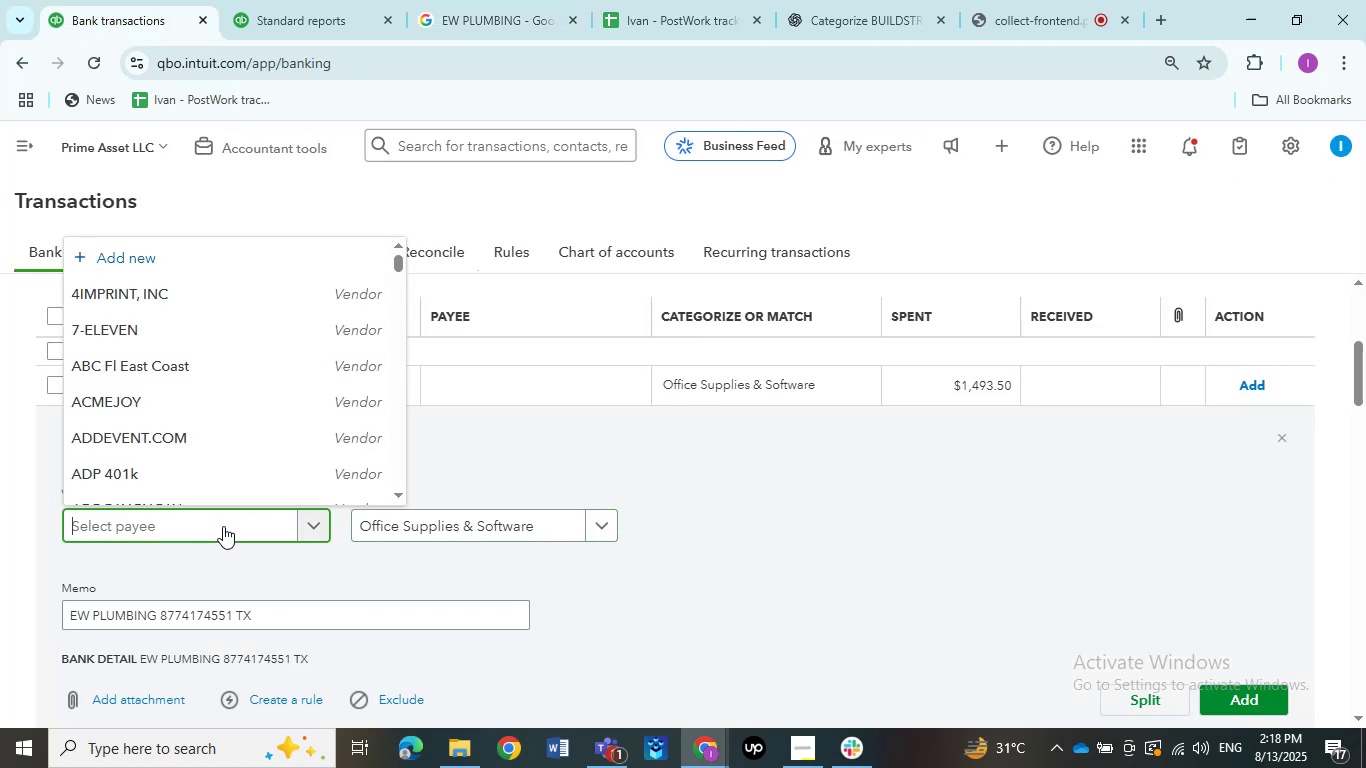 
key(Control+V)
 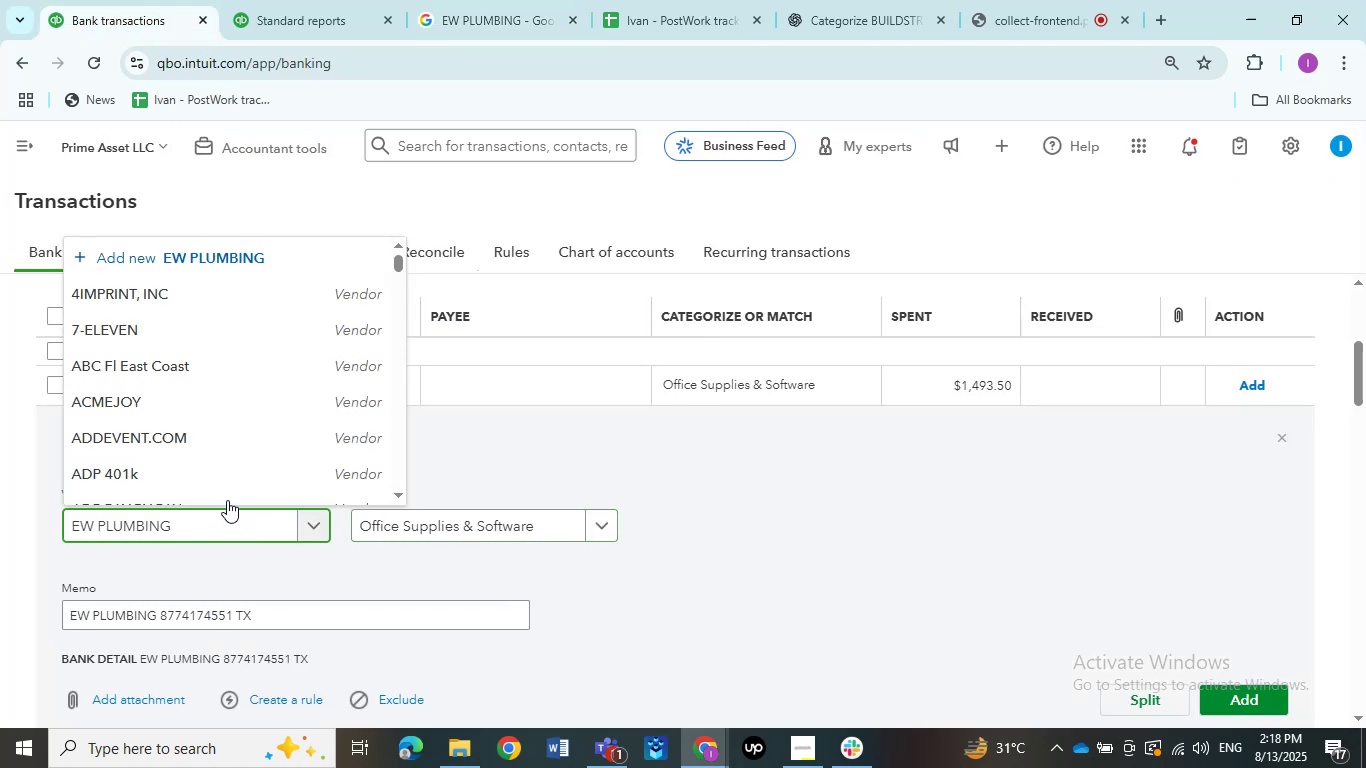 
left_click([223, 480])
 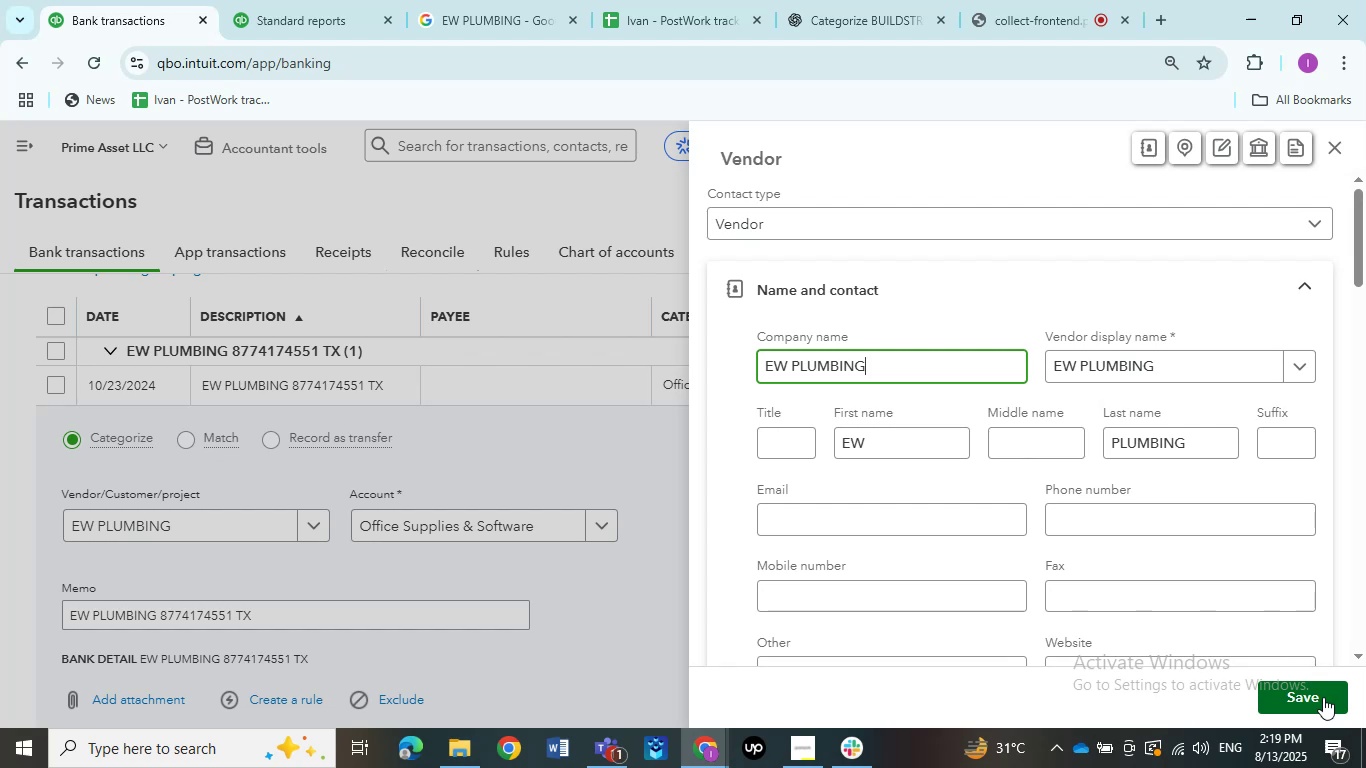 
wait(50.37)
 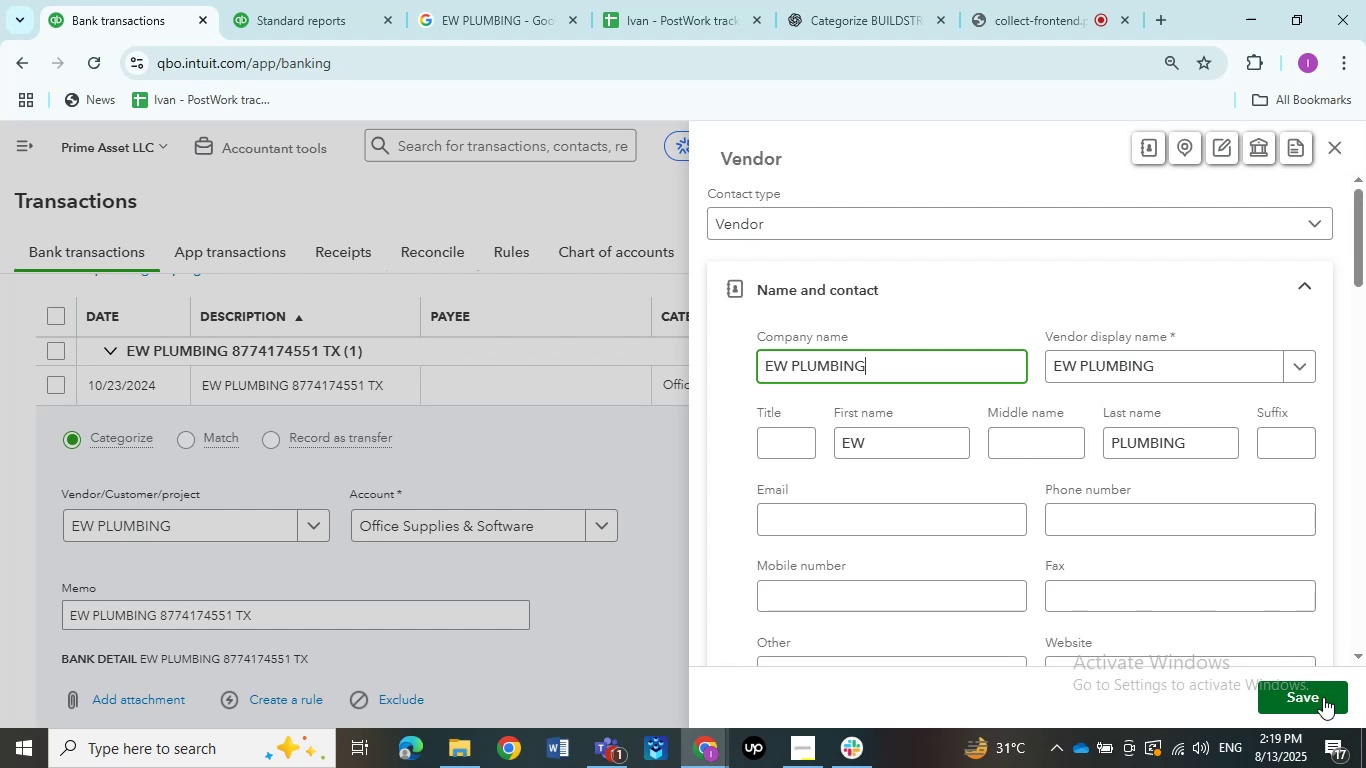 
left_click([1290, 693])
 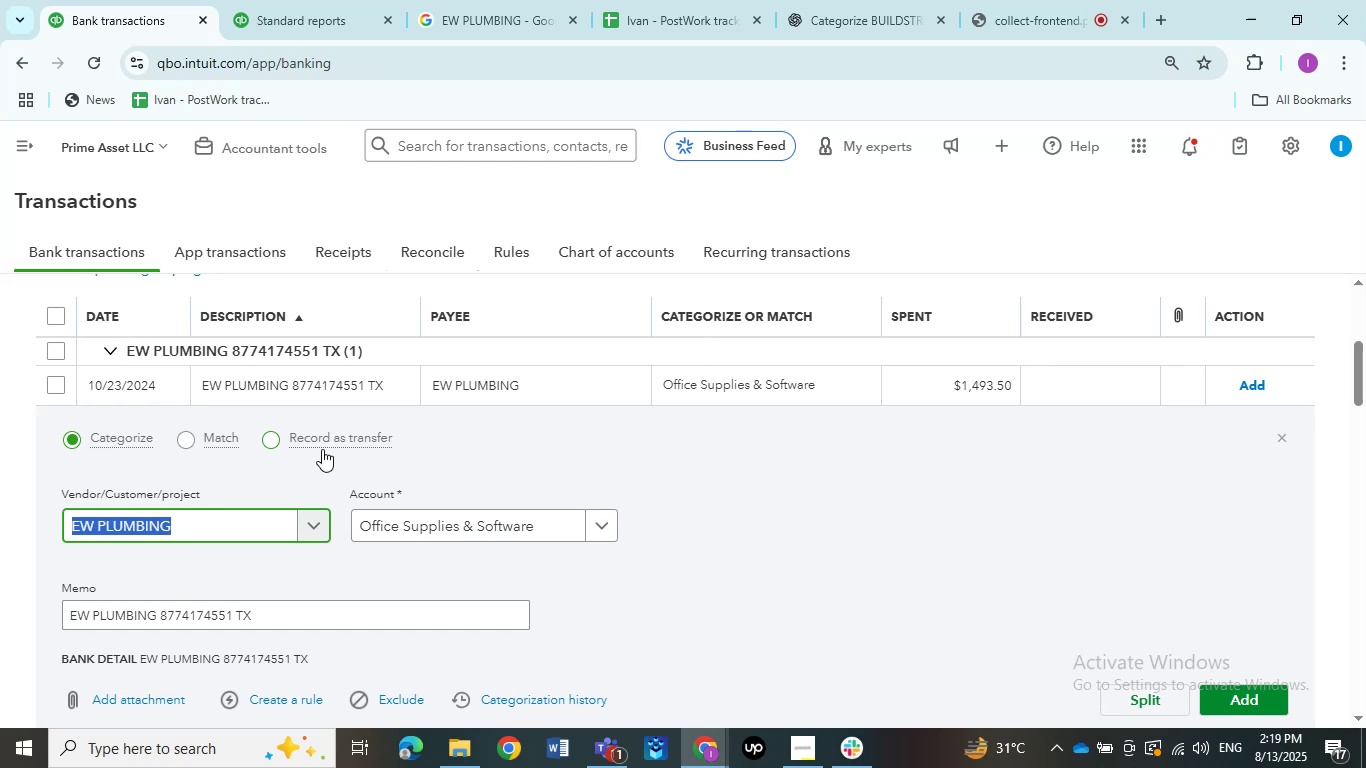 
wait(9.73)
 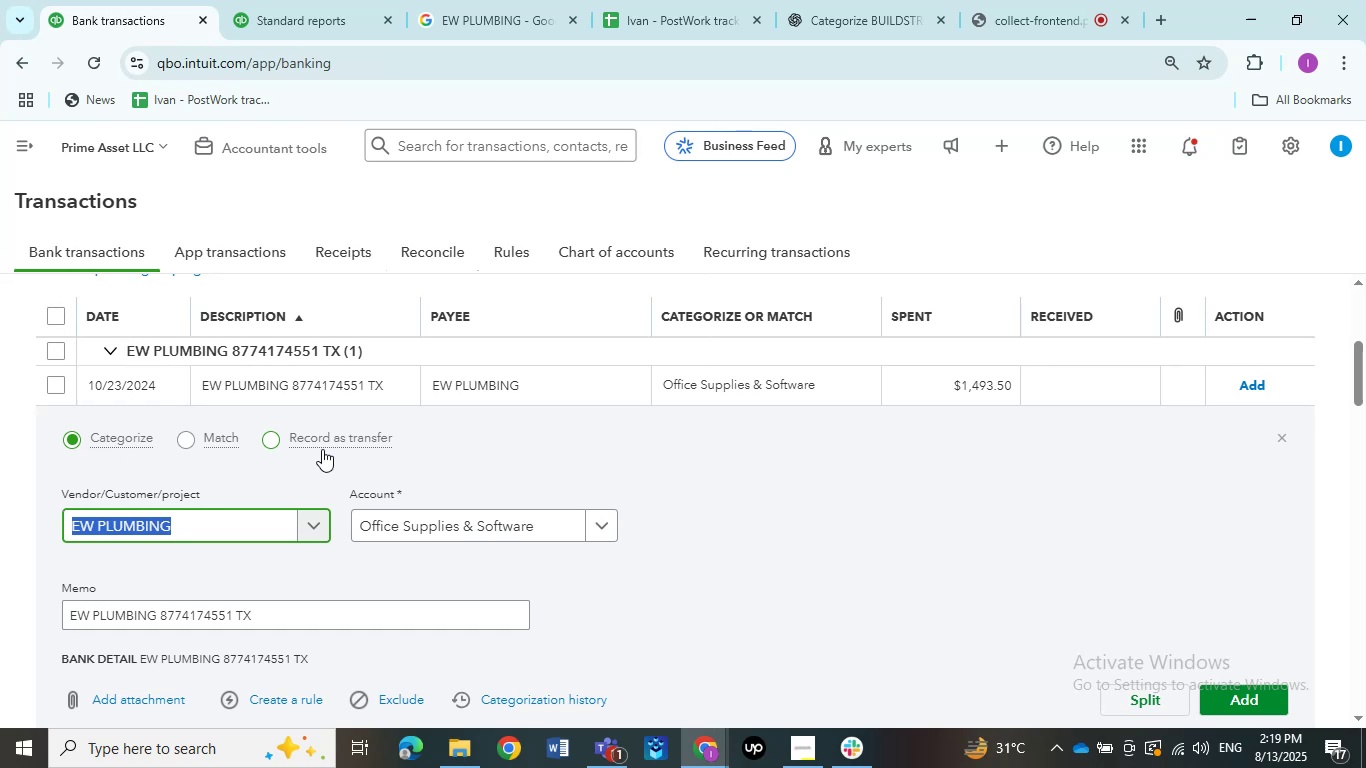 
left_click([418, 536])
 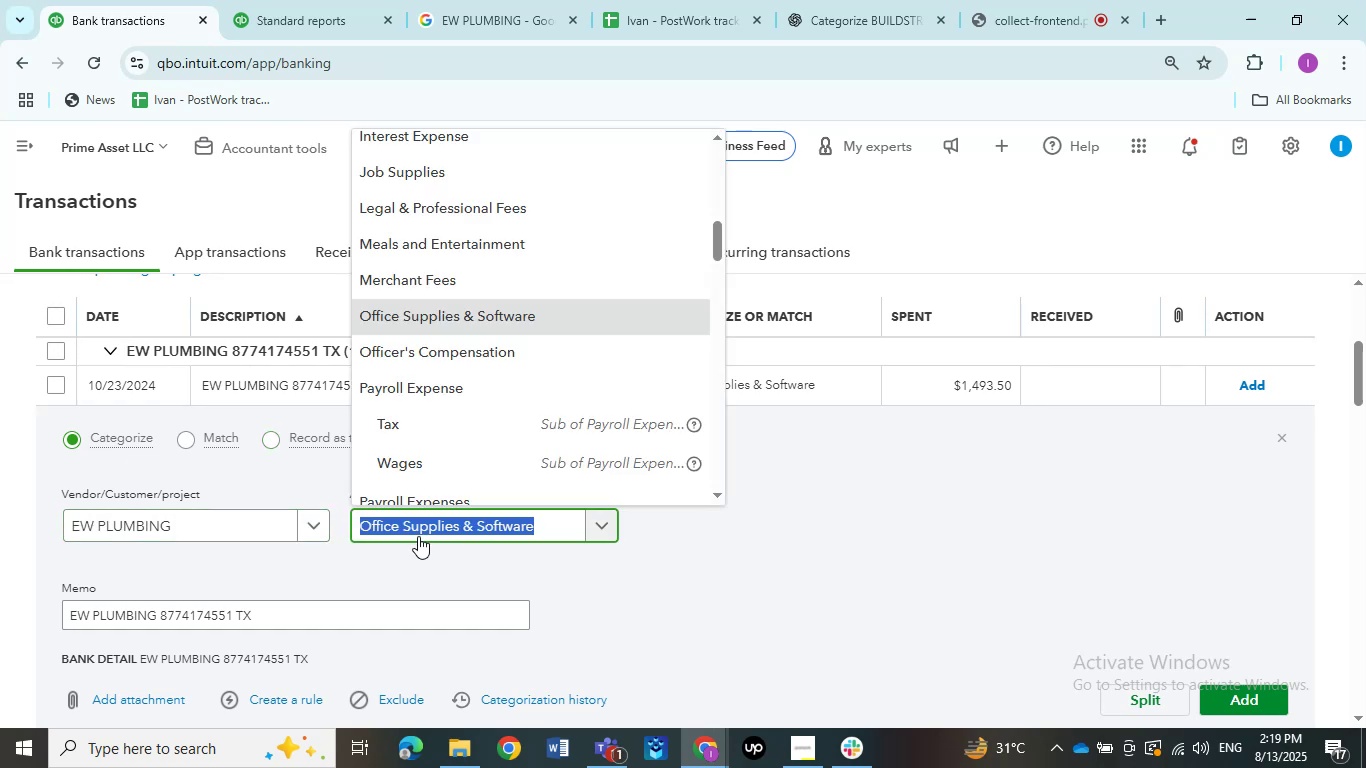 
scroll: coordinate [490, 350], scroll_direction: down, amount: 7.0
 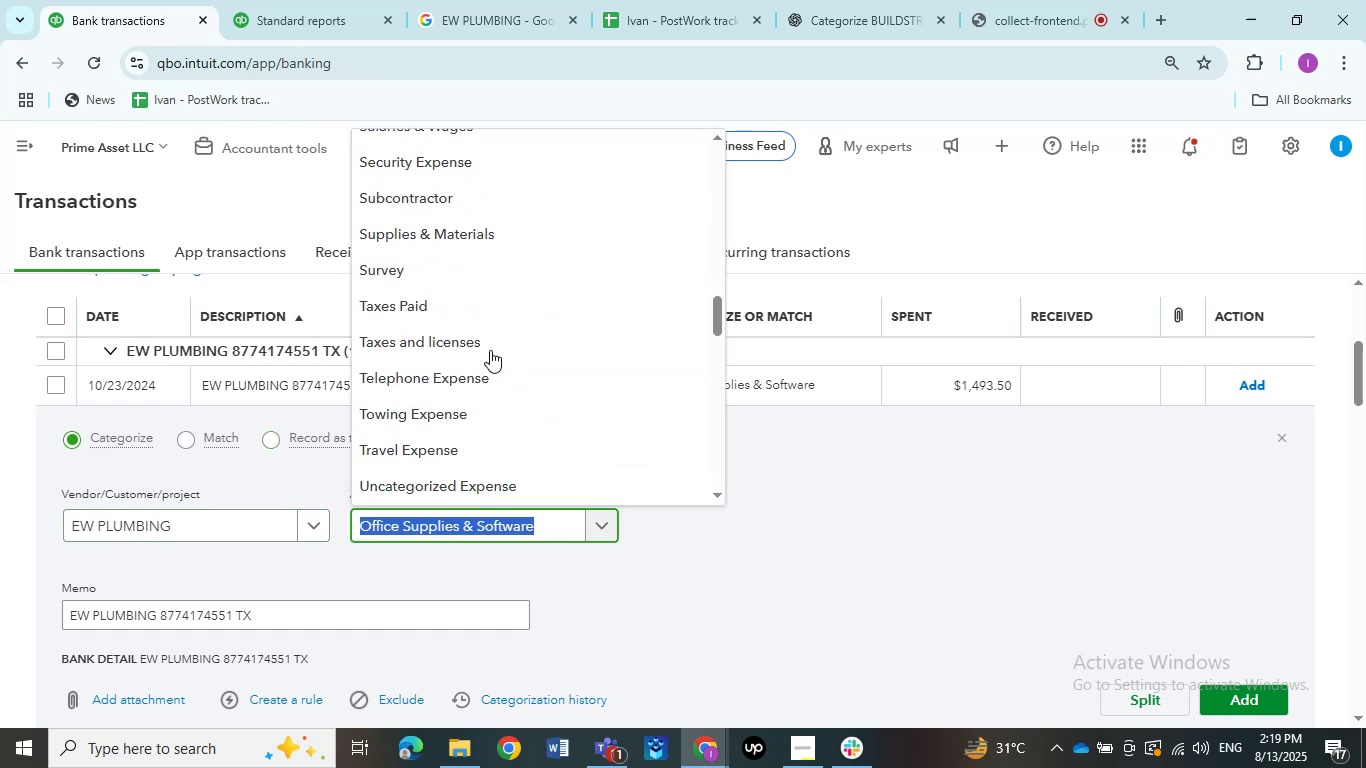 
scroll: coordinate [490, 350], scroll_direction: up, amount: 1.0
 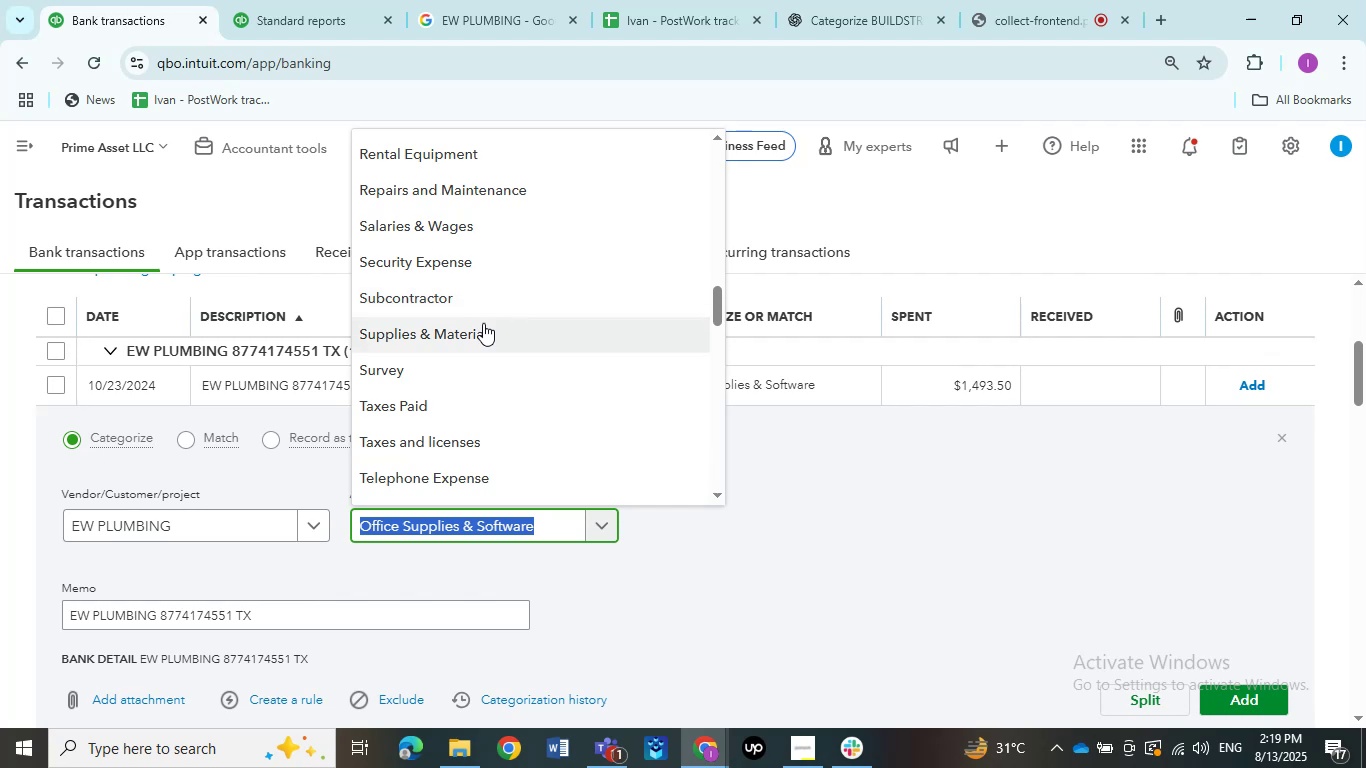 
left_click([478, 194])
 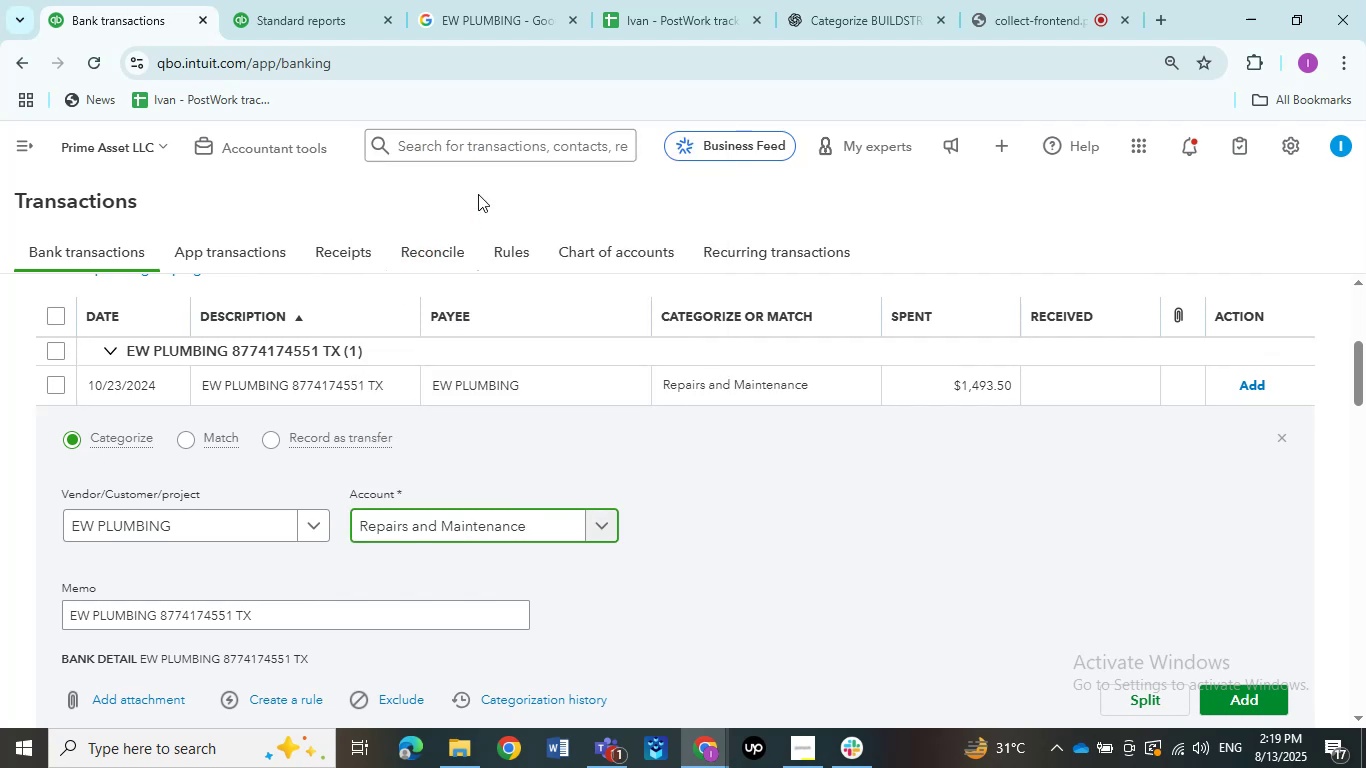 
wait(8.43)
 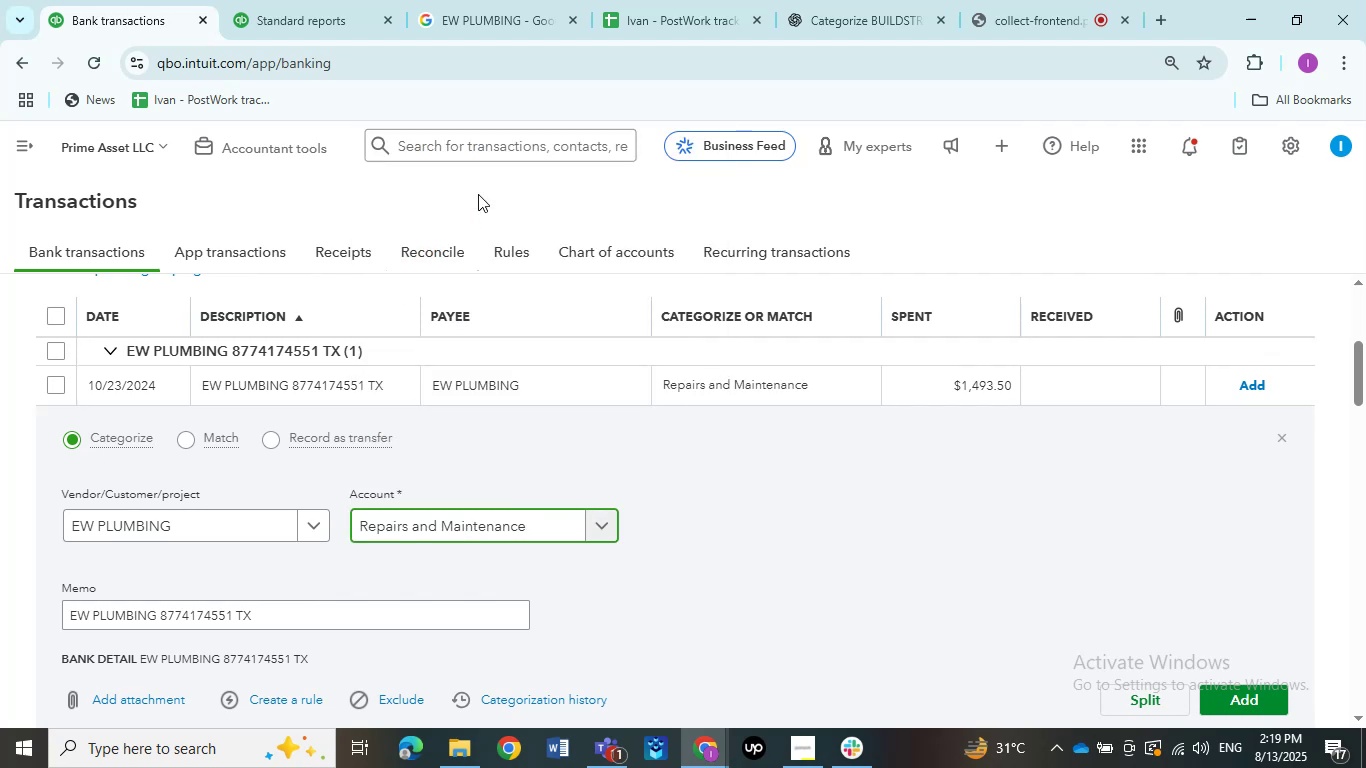 
left_click([1237, 690])
 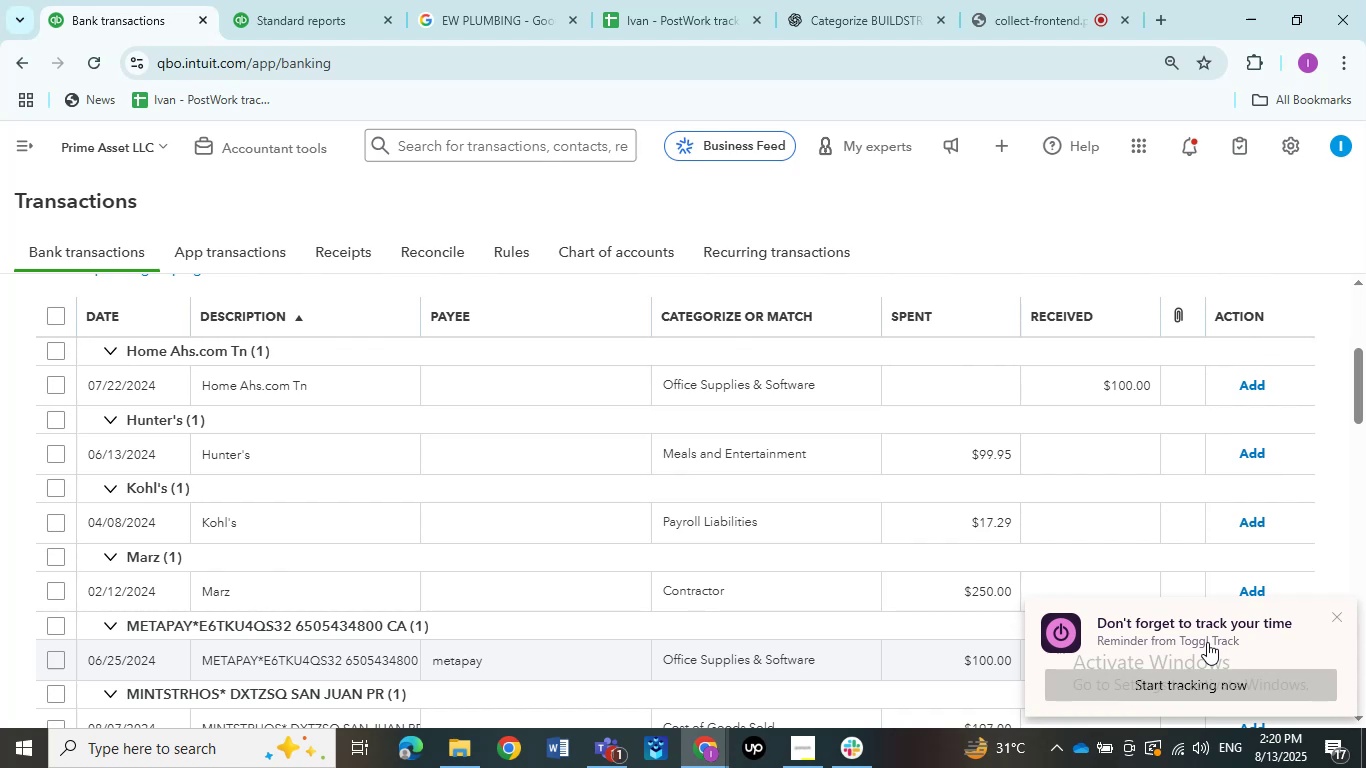 
wait(19.11)
 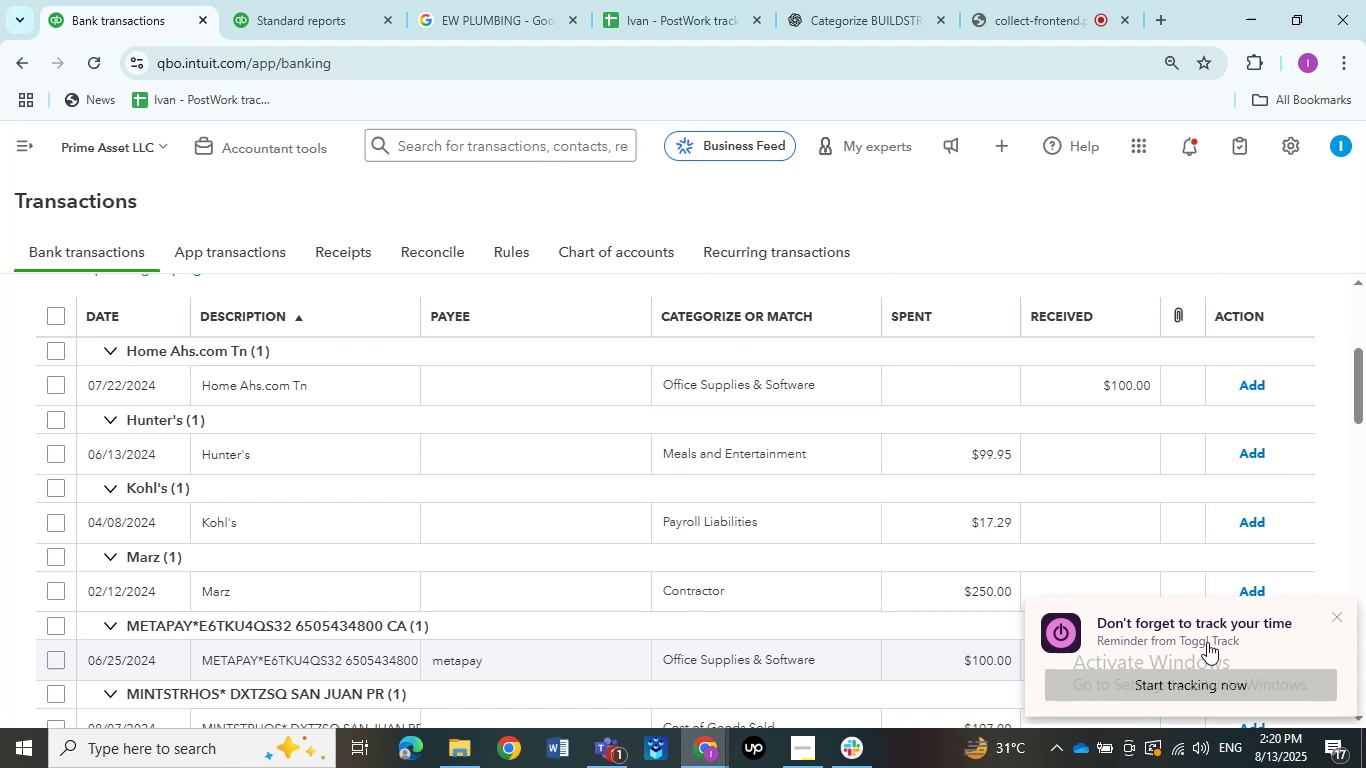 
left_click([362, 381])
 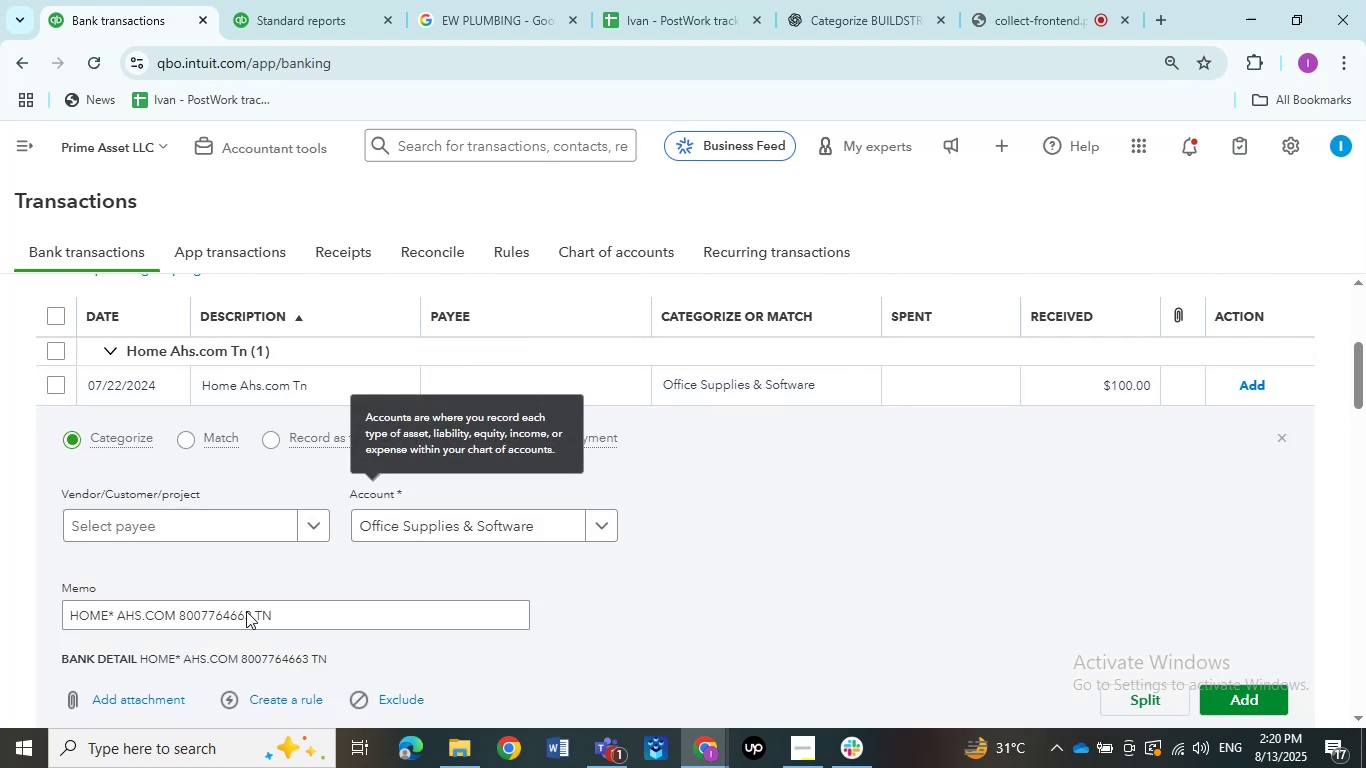 
left_click_drag(start_coordinate=[180, 624], to_coordinate=[121, 627])
 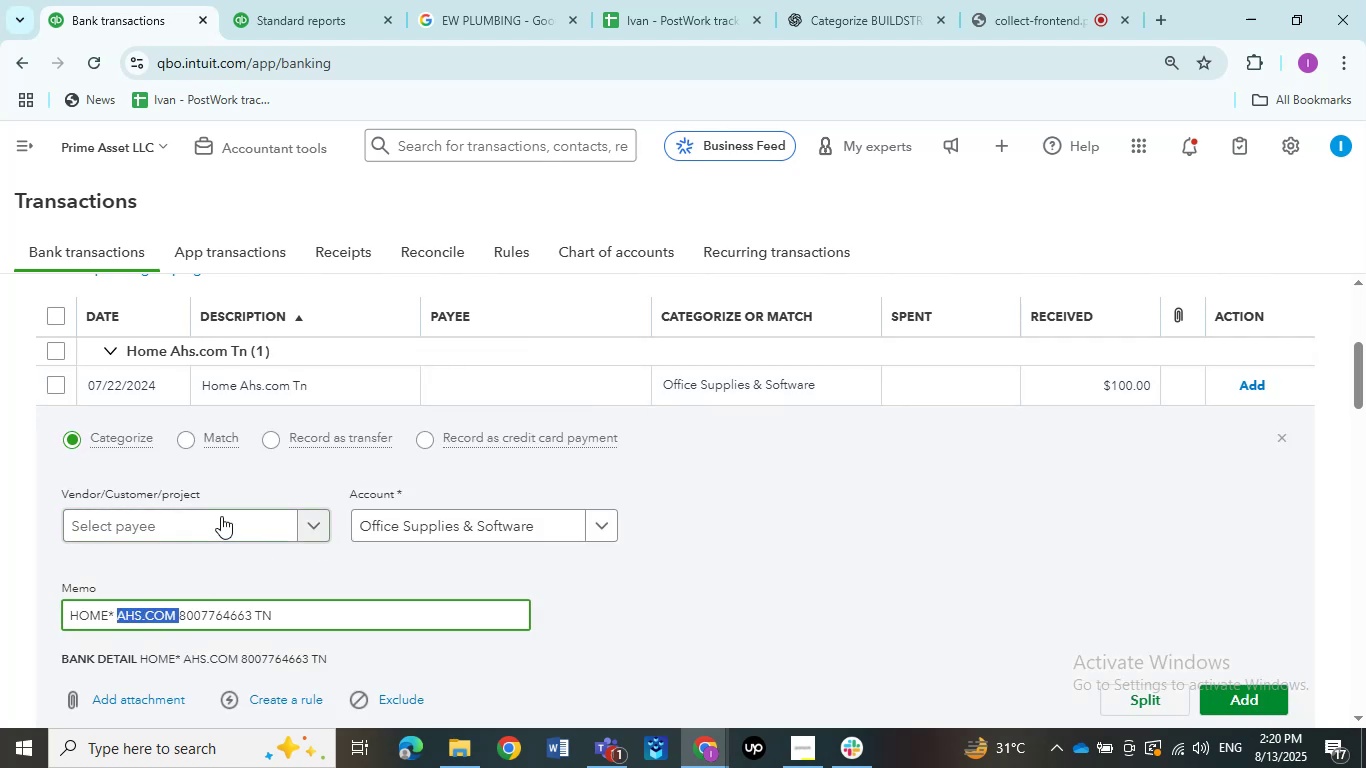 
left_click([202, 525])
 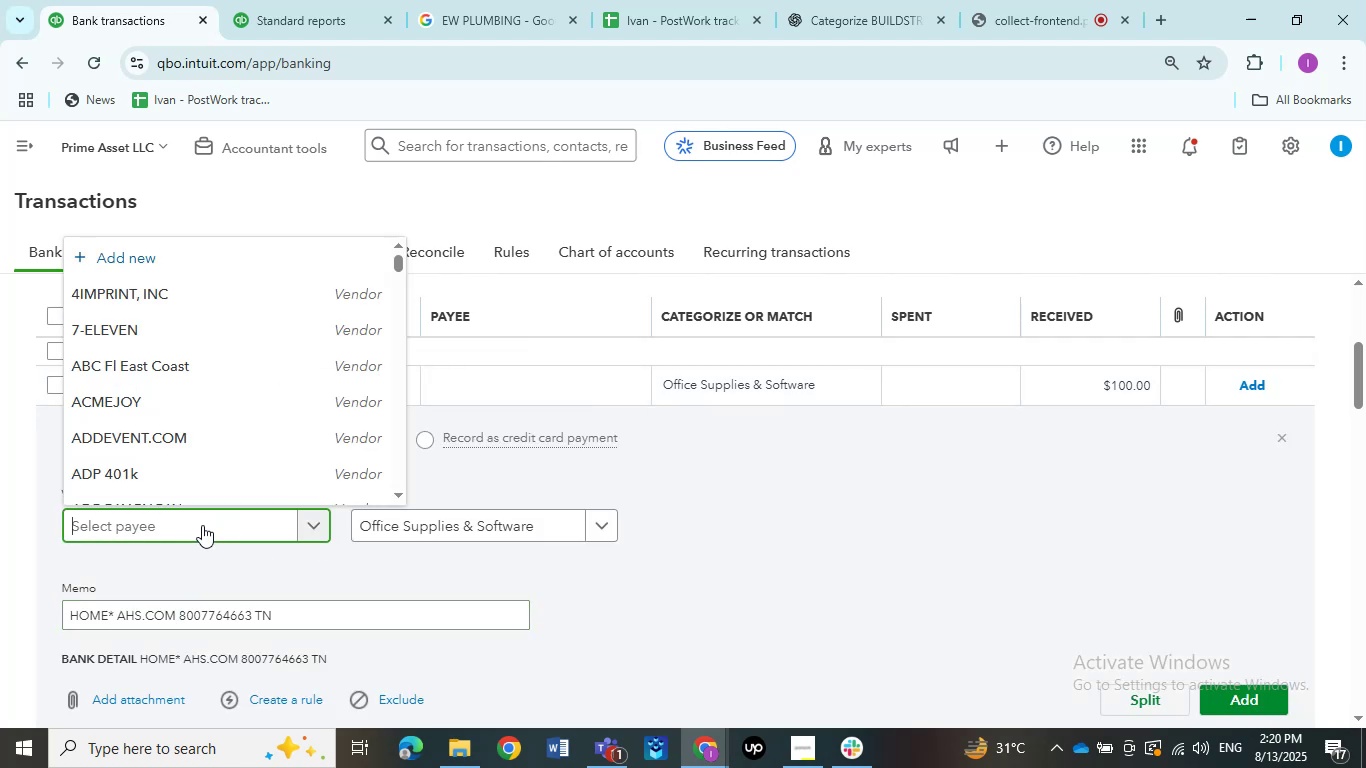 
scroll: coordinate [229, 424], scroll_direction: down, amount: 2.0
 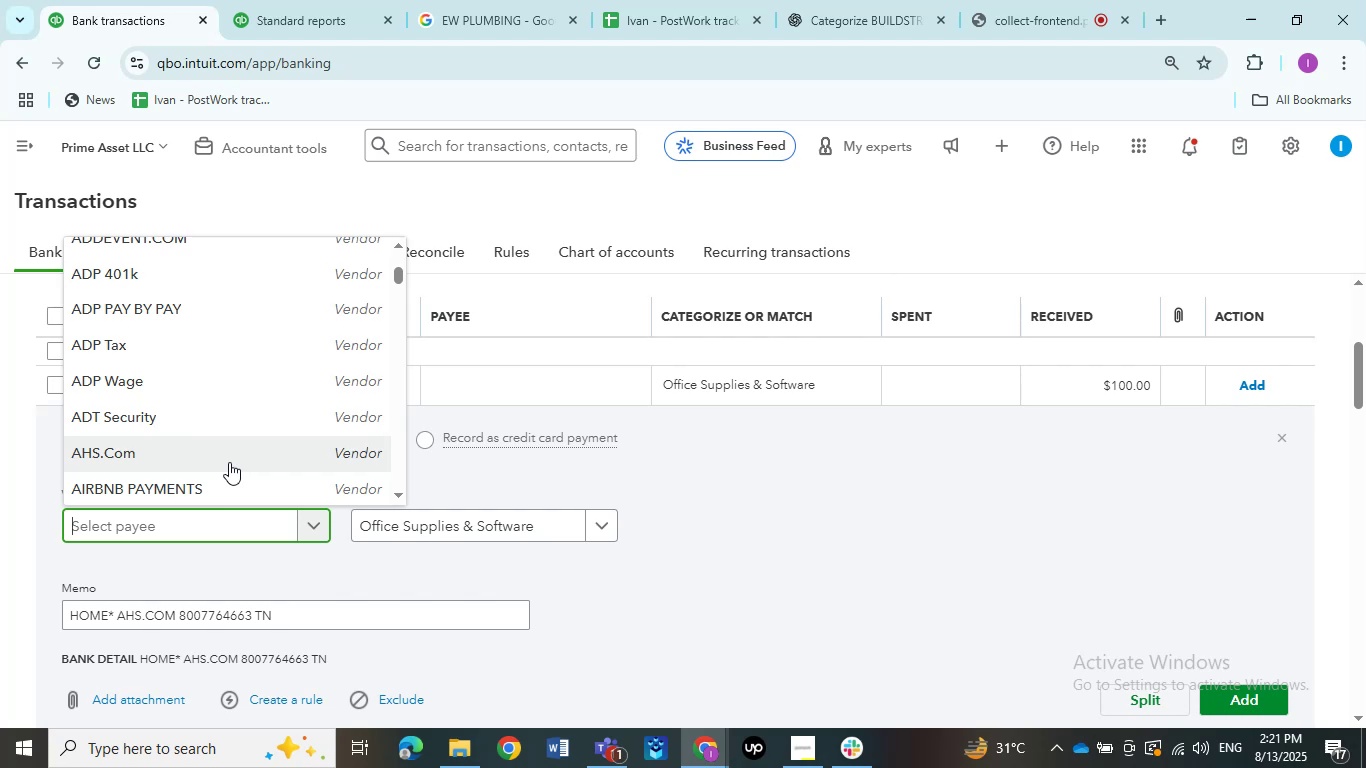 
wait(45.58)
 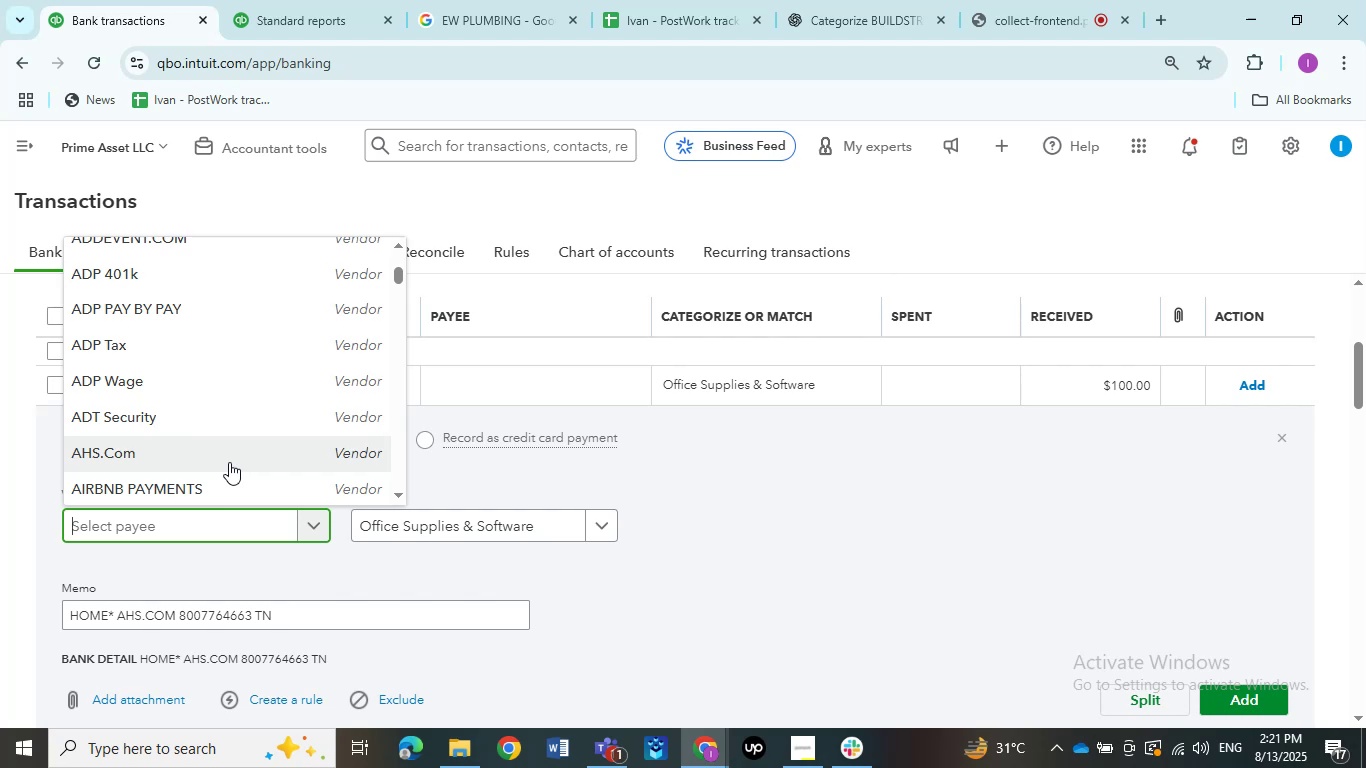 
scroll: coordinate [229, 462], scroll_direction: down, amount: 1.0
 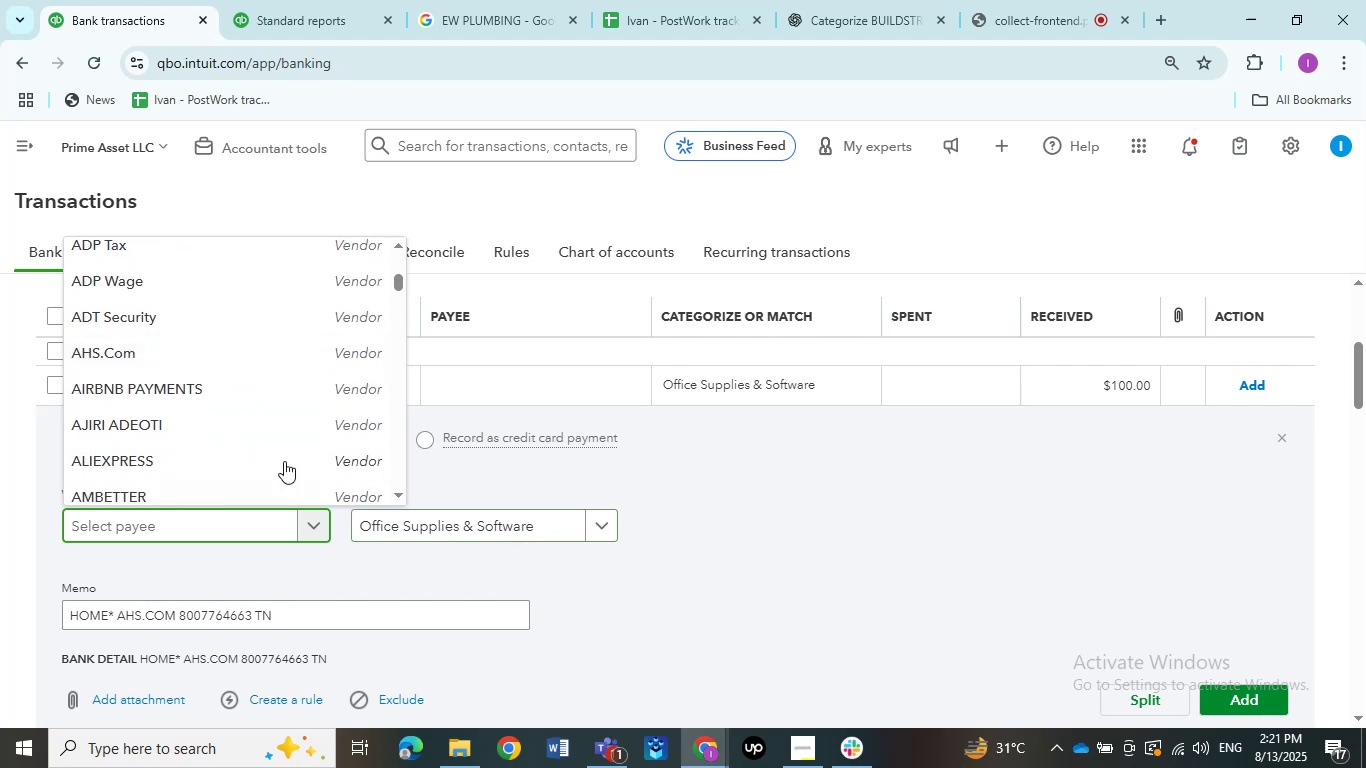 
scroll: coordinate [193, 443], scroll_direction: up, amount: 1.0
 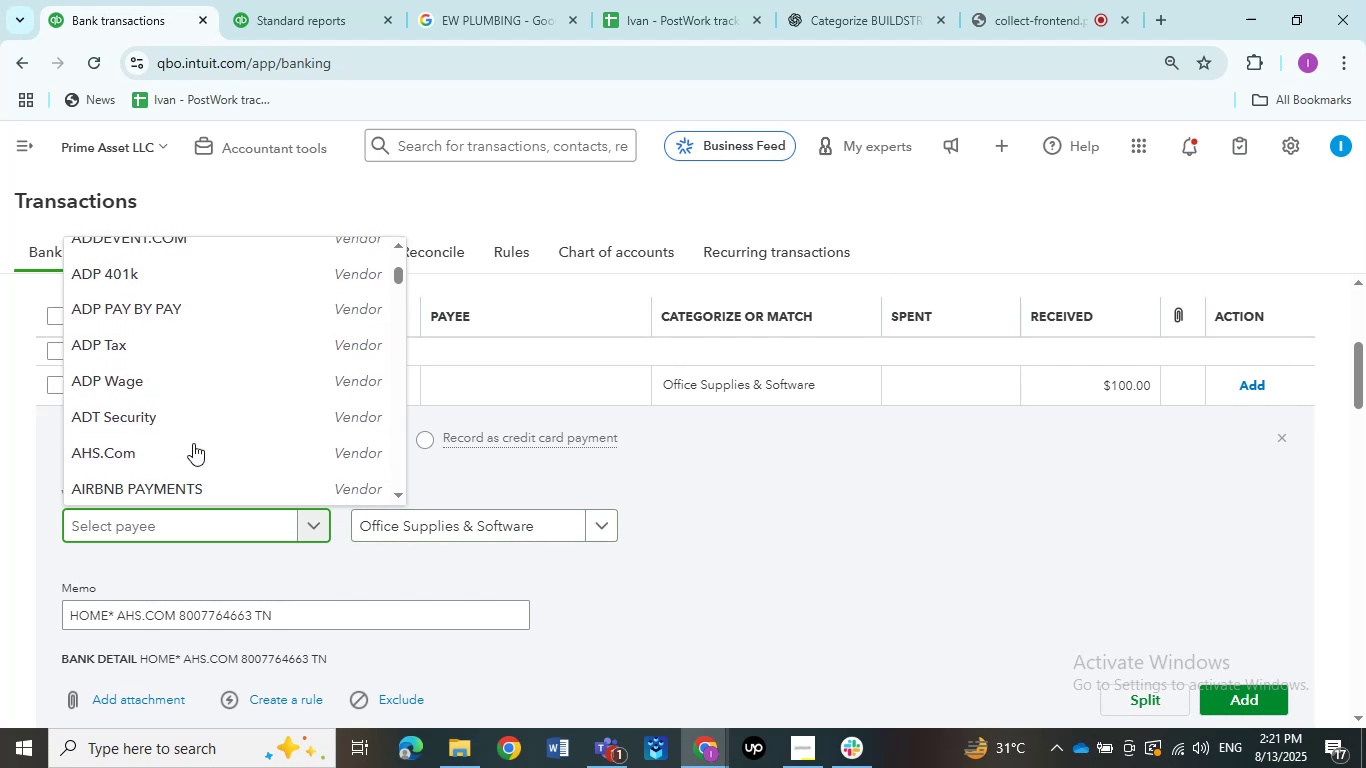 
left_click([192, 454])
 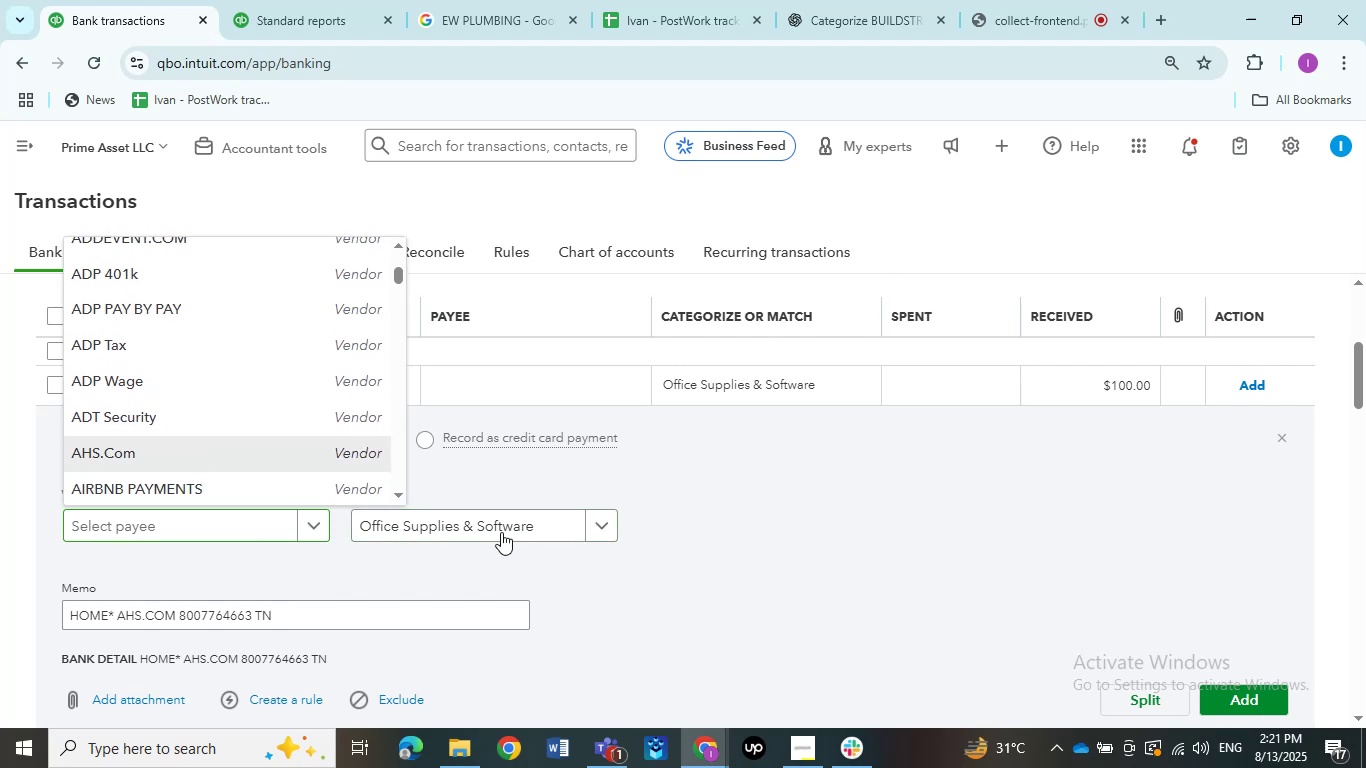 
left_click([501, 532])
 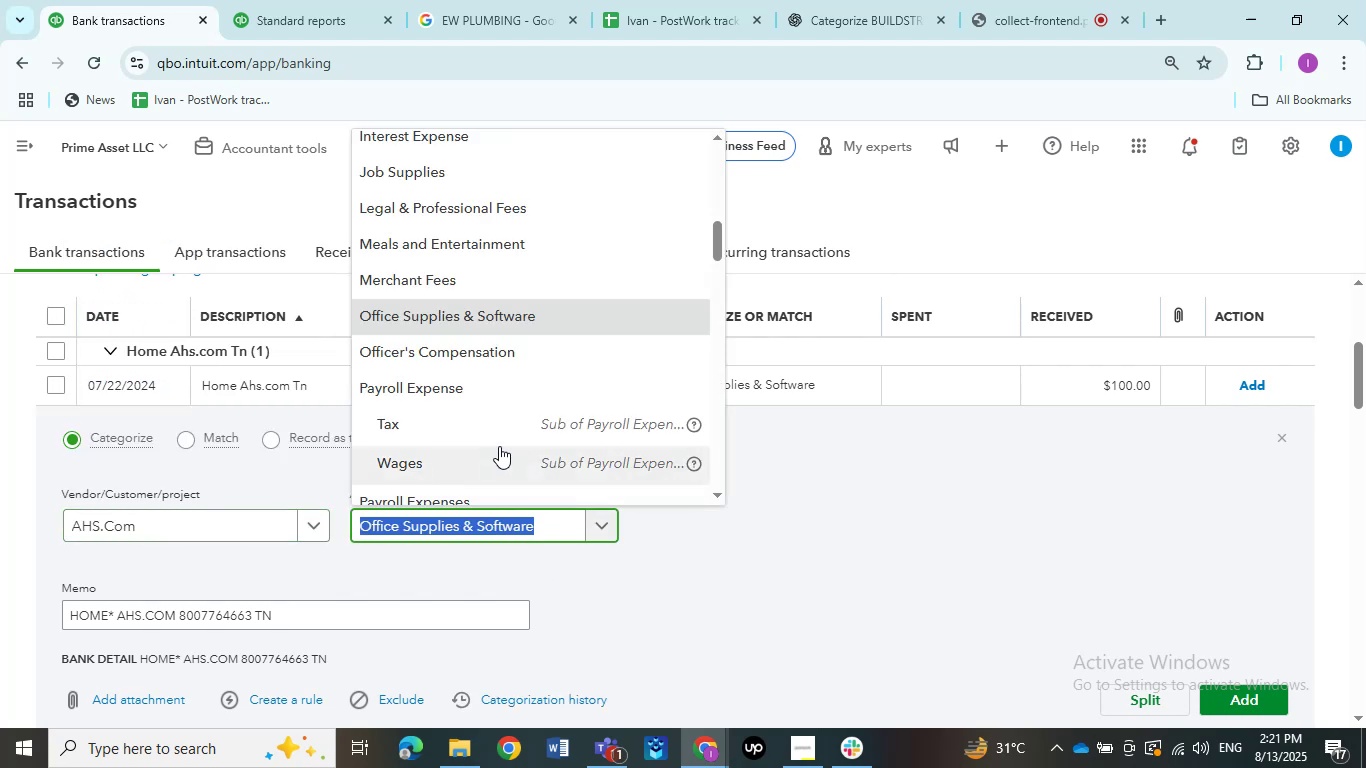 
scroll: coordinate [453, 353], scroll_direction: down, amount: 5.0
 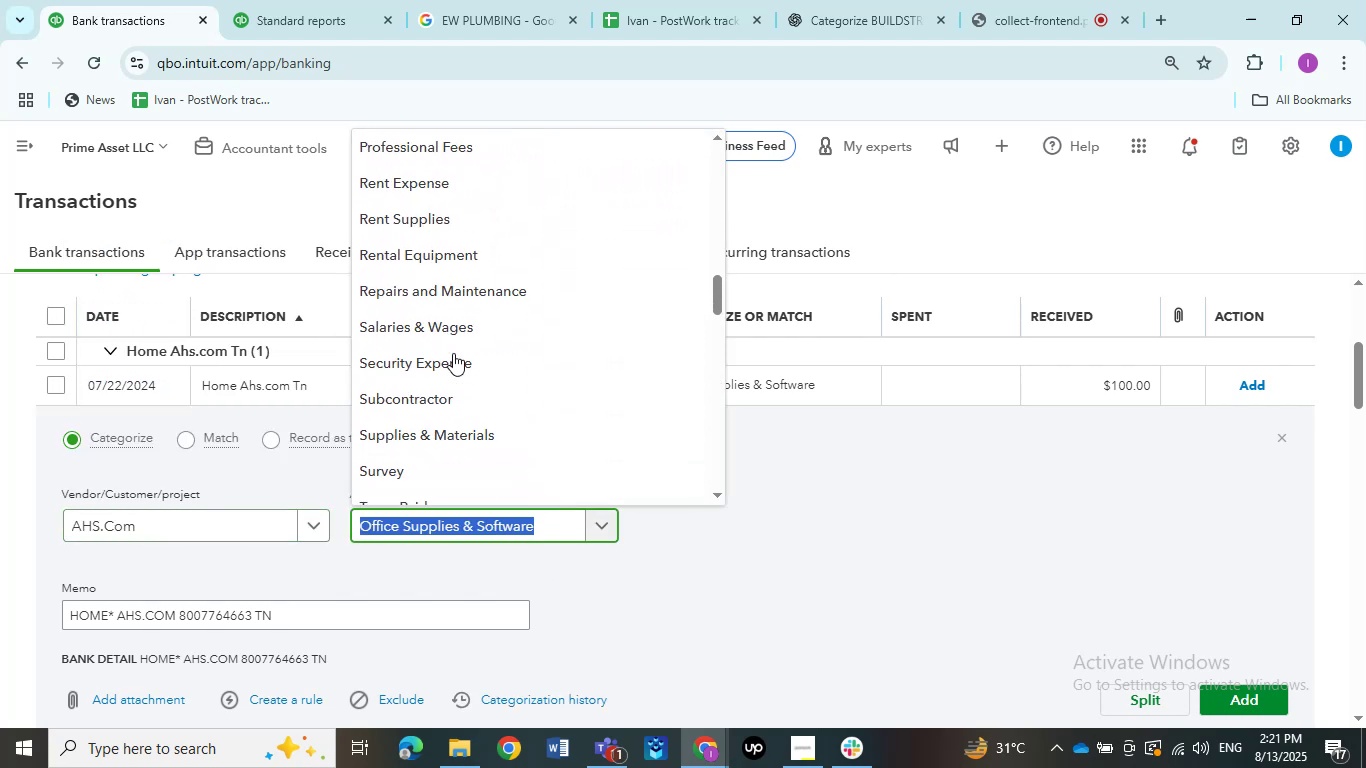 
scroll: coordinate [453, 353], scroll_direction: up, amount: 1.0
 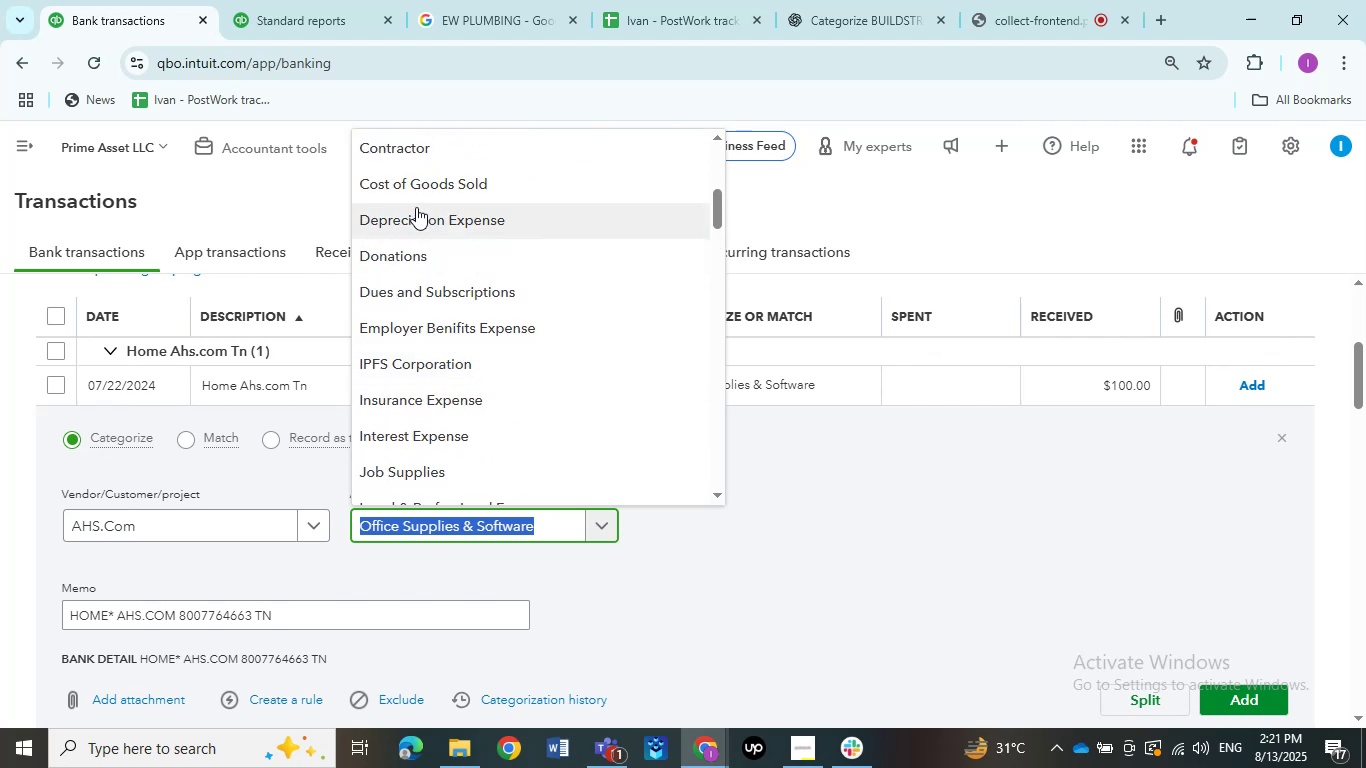 
left_click([436, 284])
 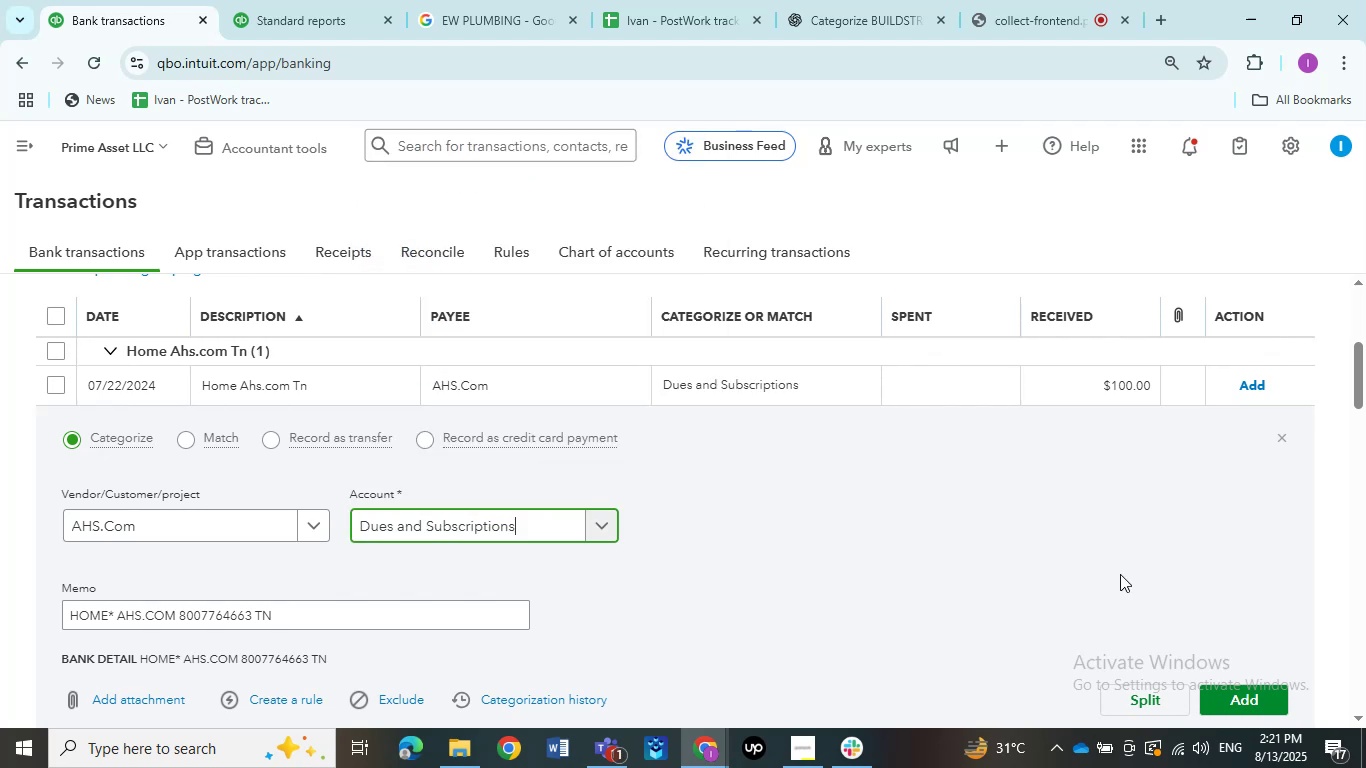 
left_click([1230, 698])
 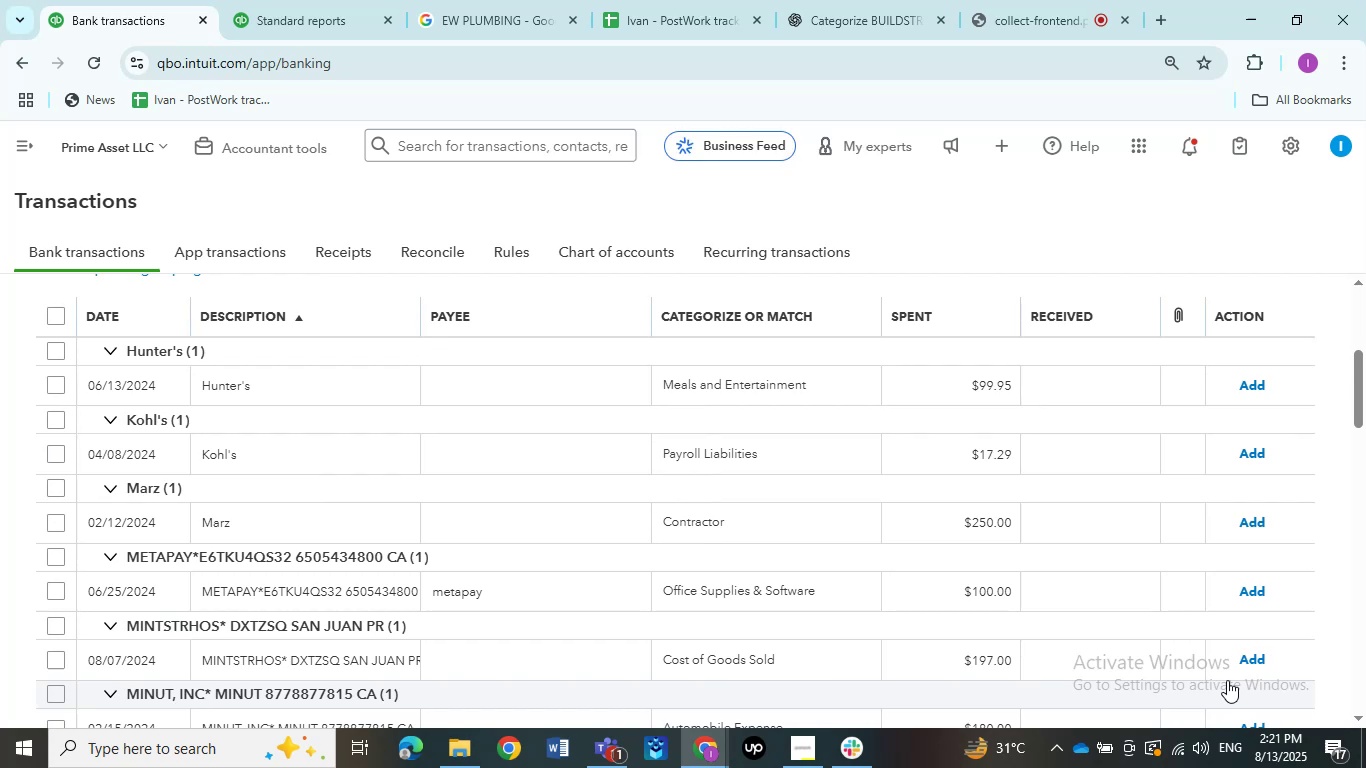 
wait(12.22)
 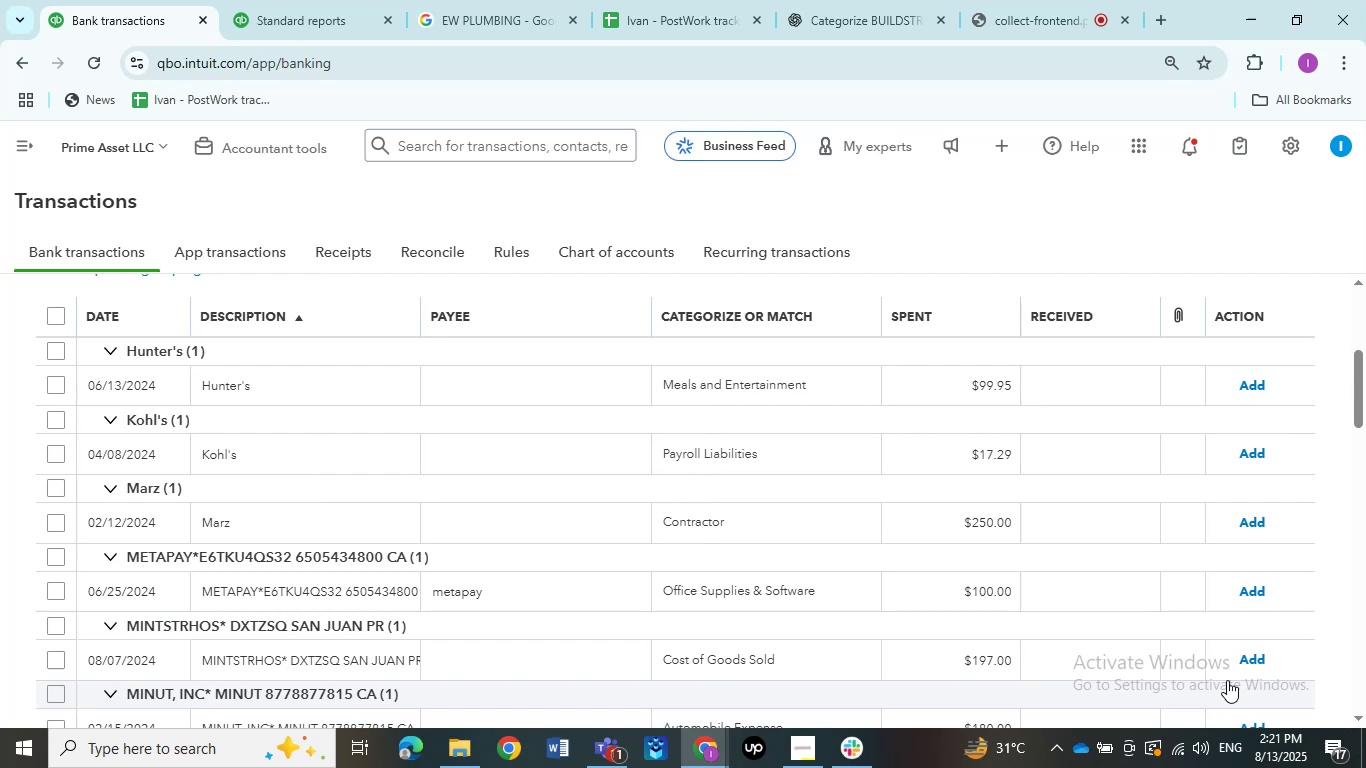 
left_click([282, 377])
 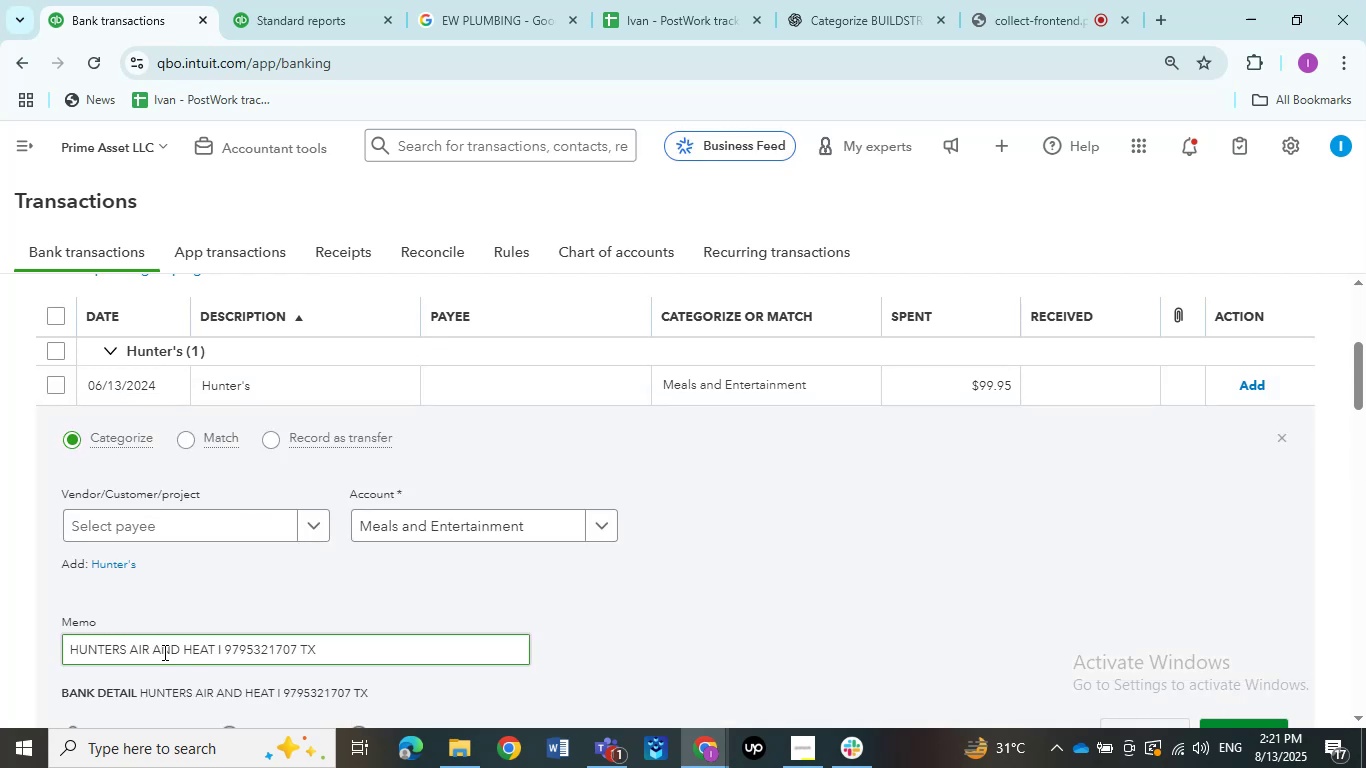 
left_click_drag(start_coordinate=[218, 644], to_coordinate=[35, 646])
 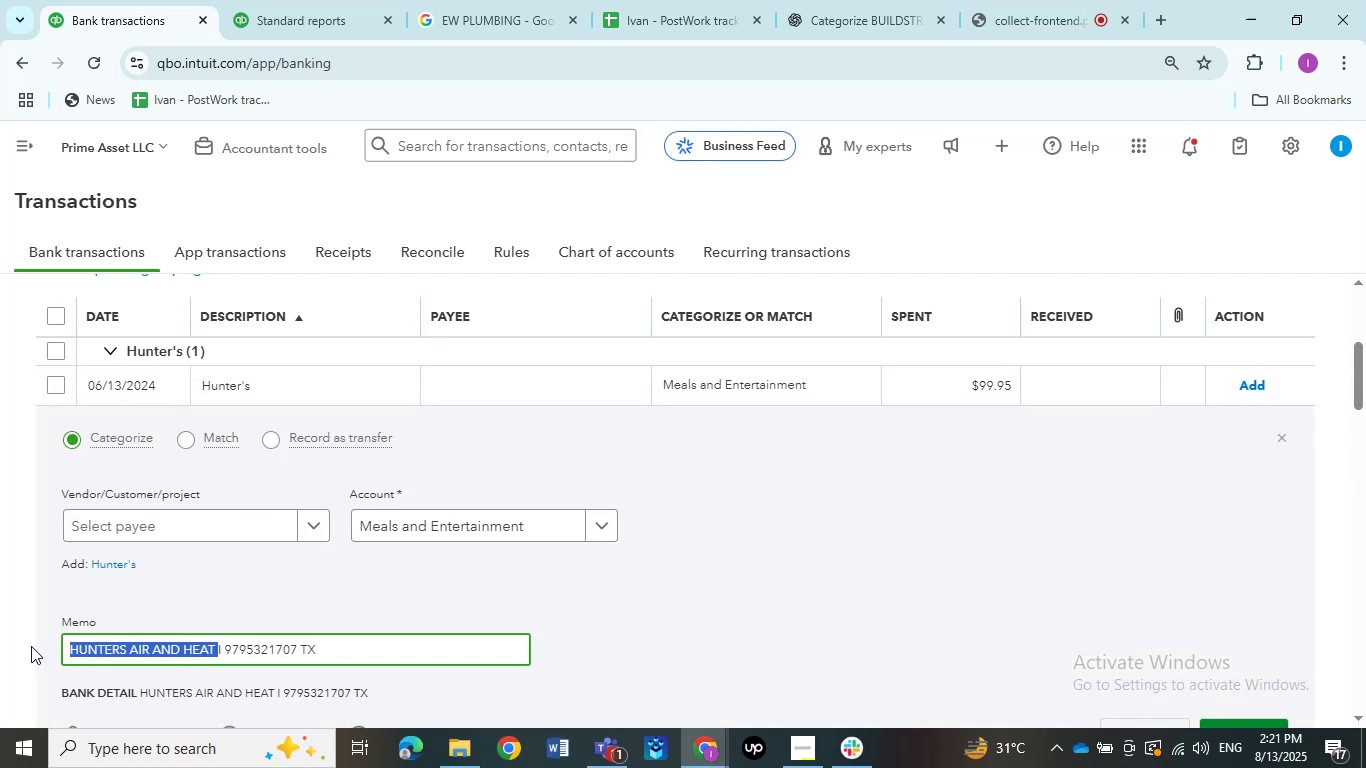 
key(Control+C)
 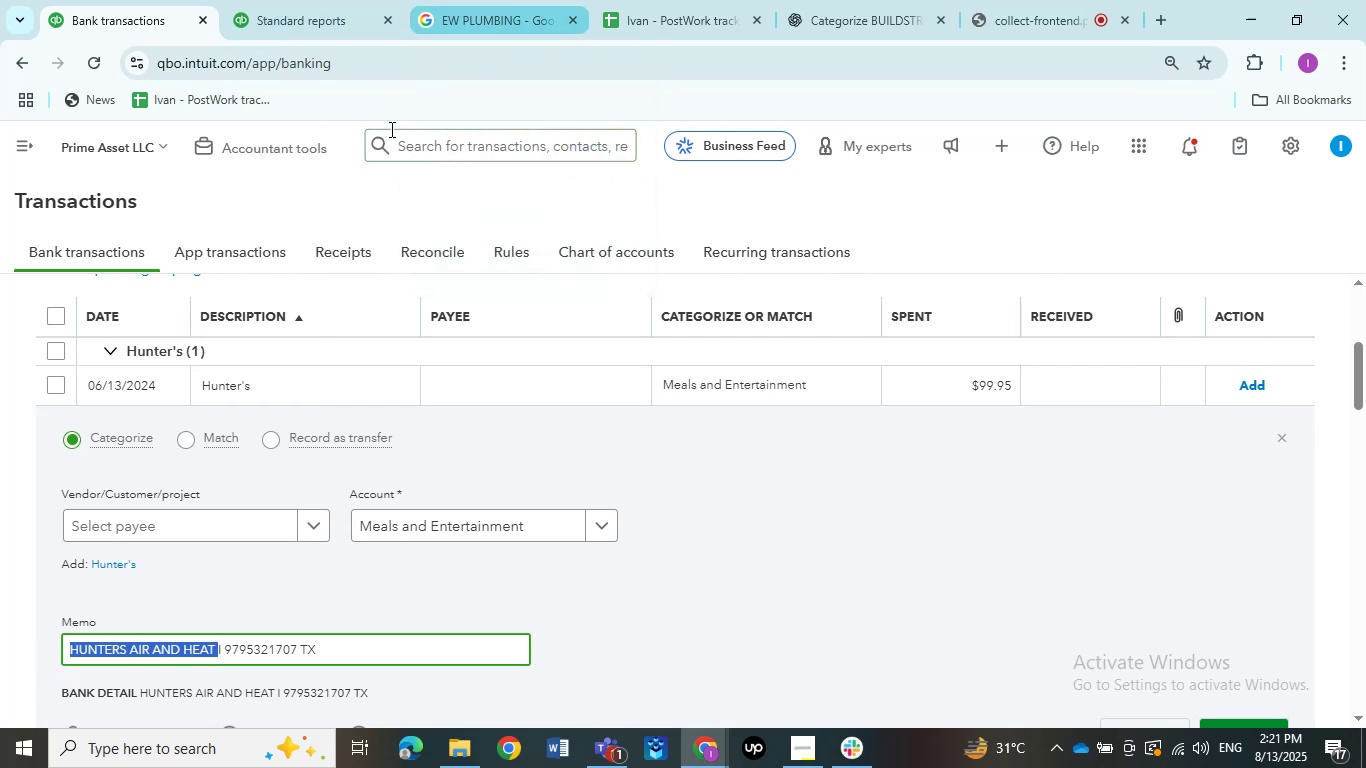 
double_click([456, 19])
 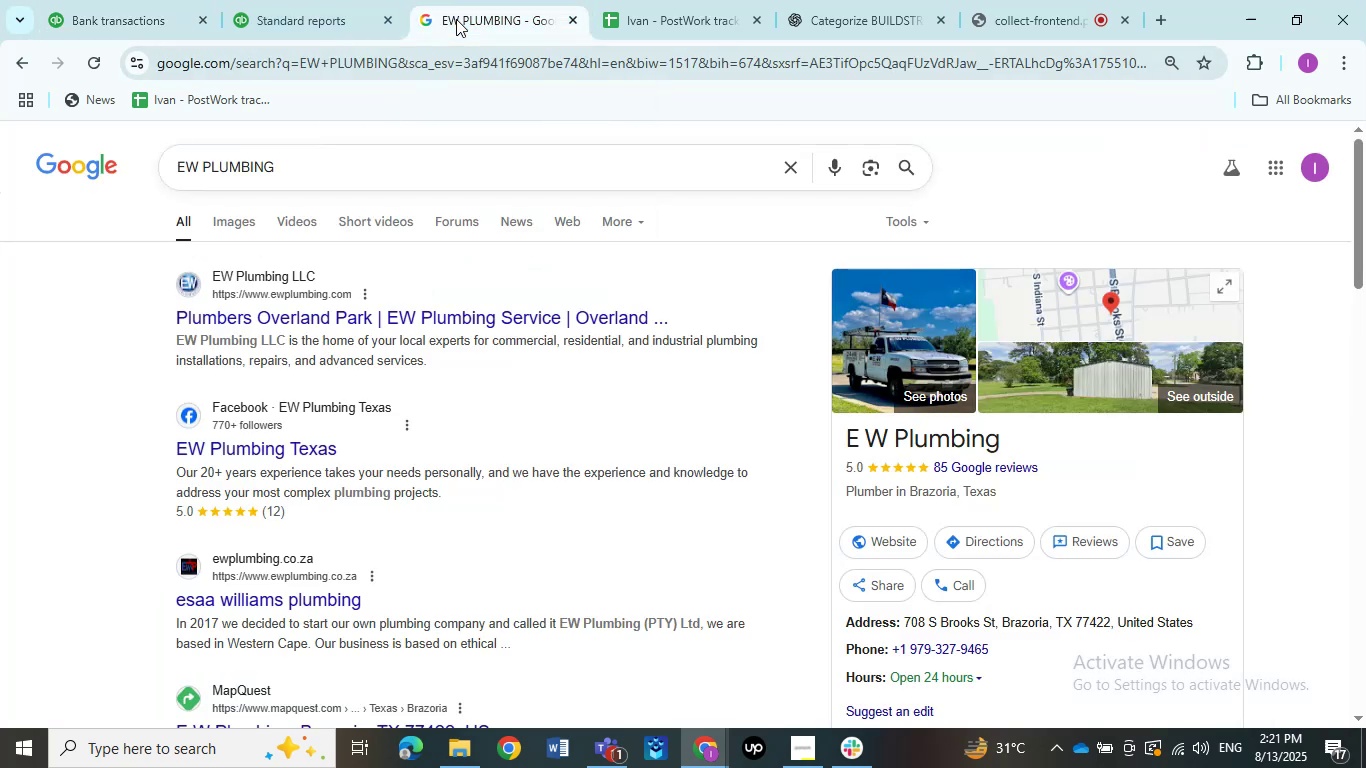 
left_click_drag(start_coordinate=[302, 163], to_coordinate=[0, 185])
 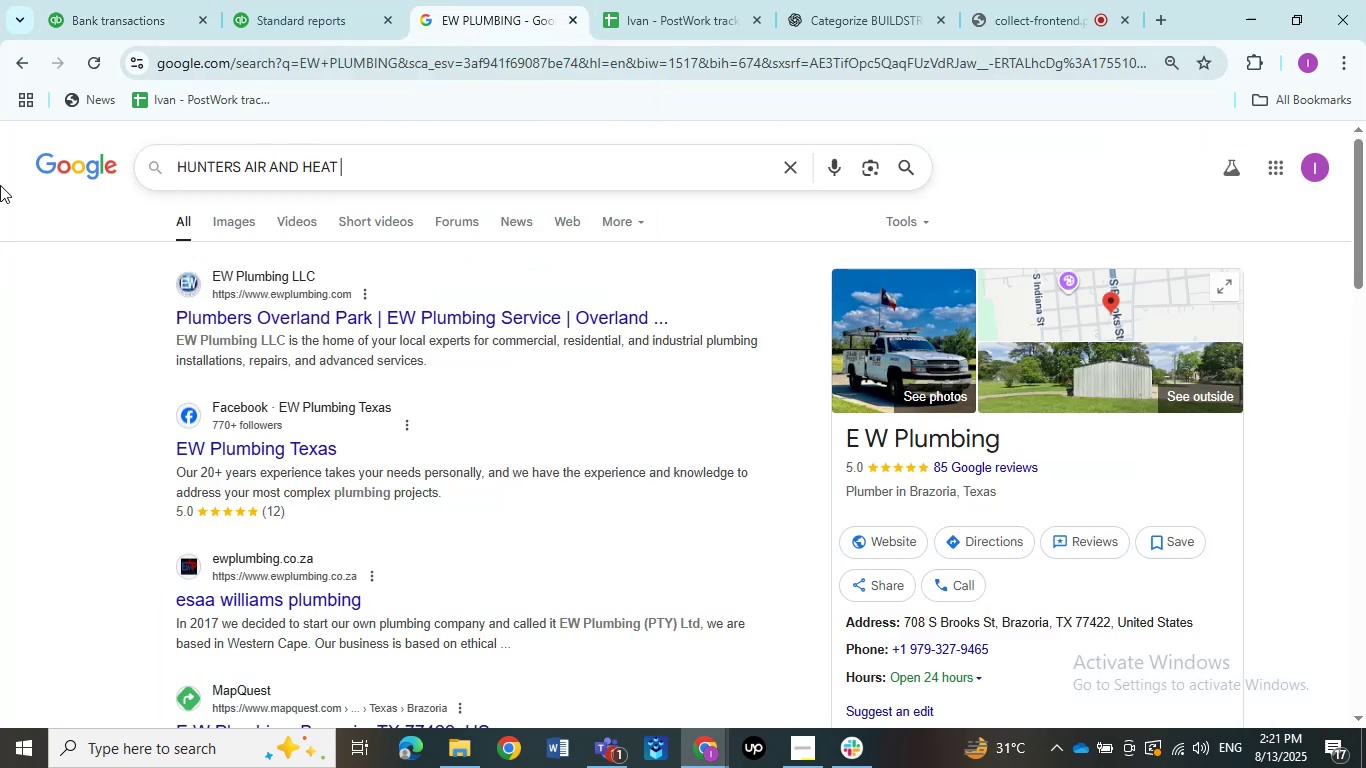 
key(Control+ControlLeft)
 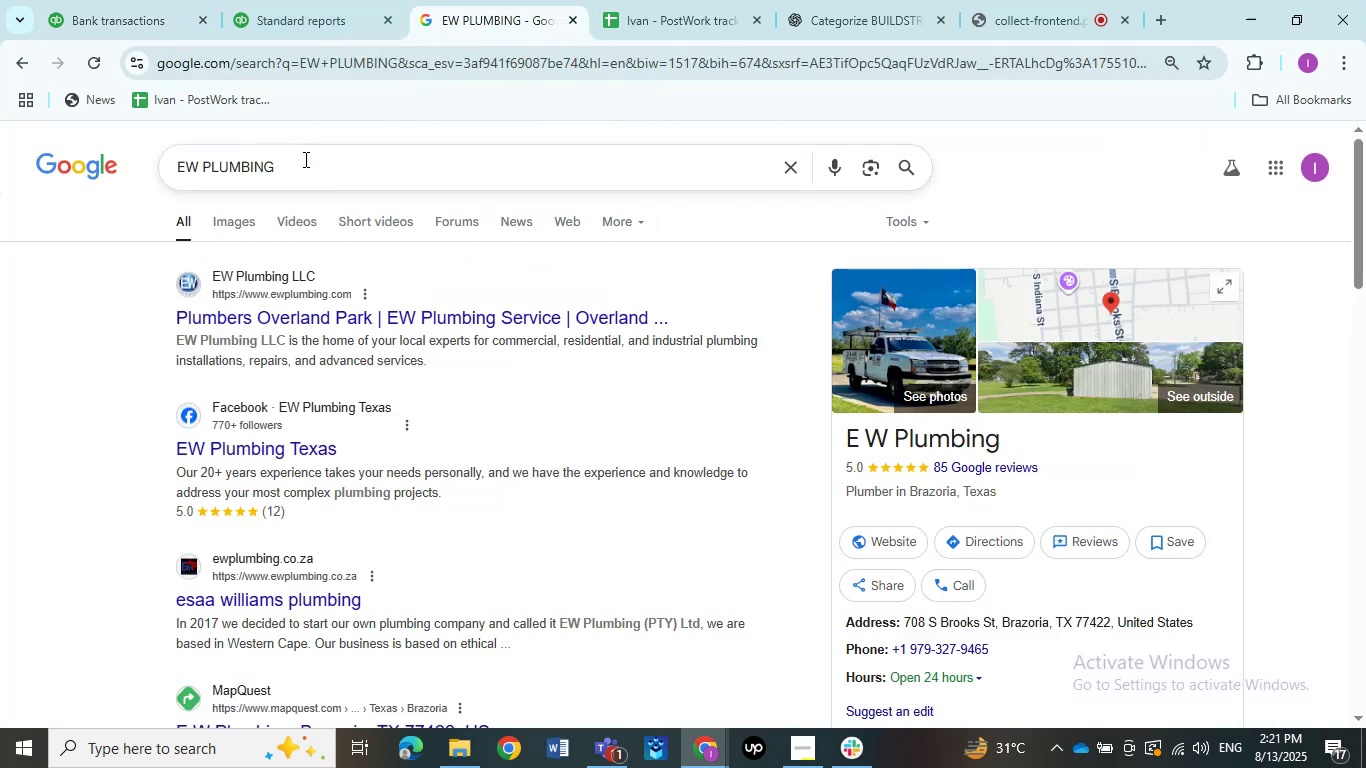 
key(Control+V)
 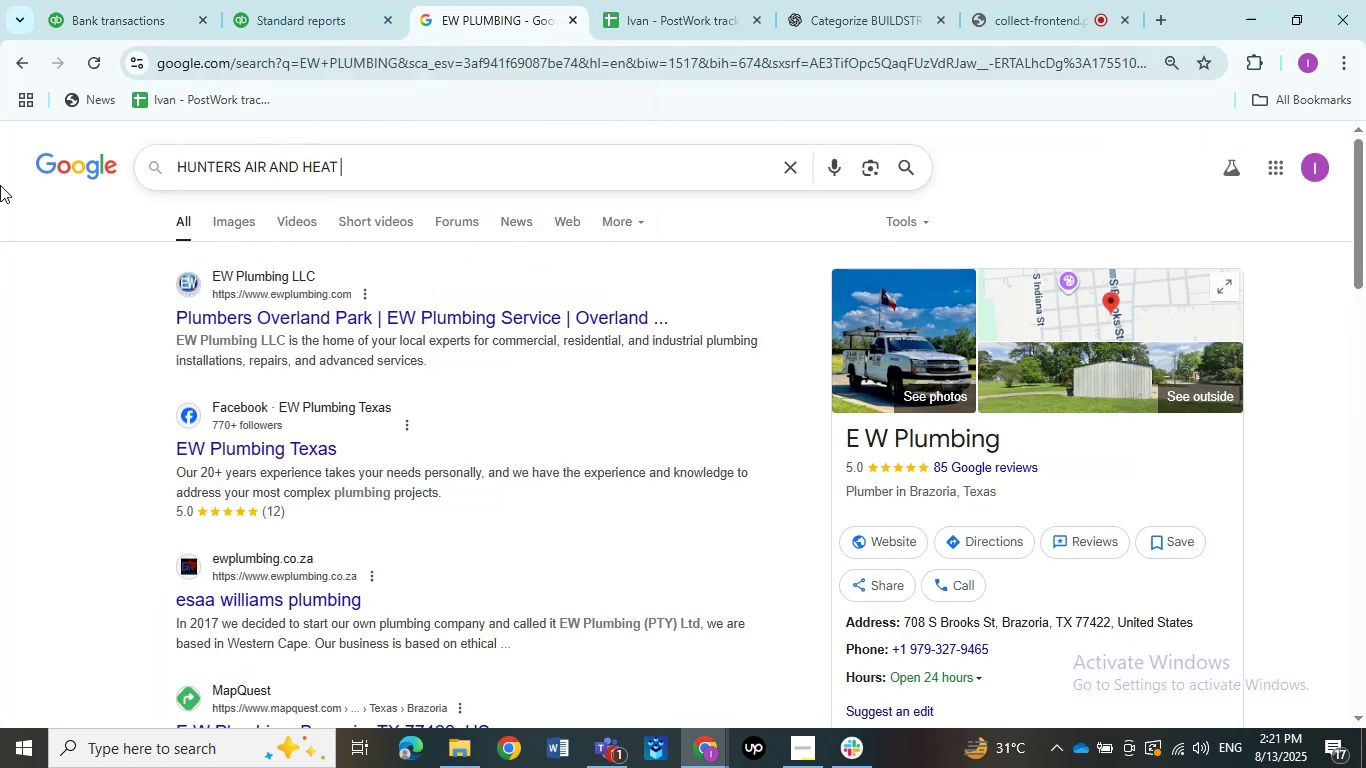 
key(Enter)
 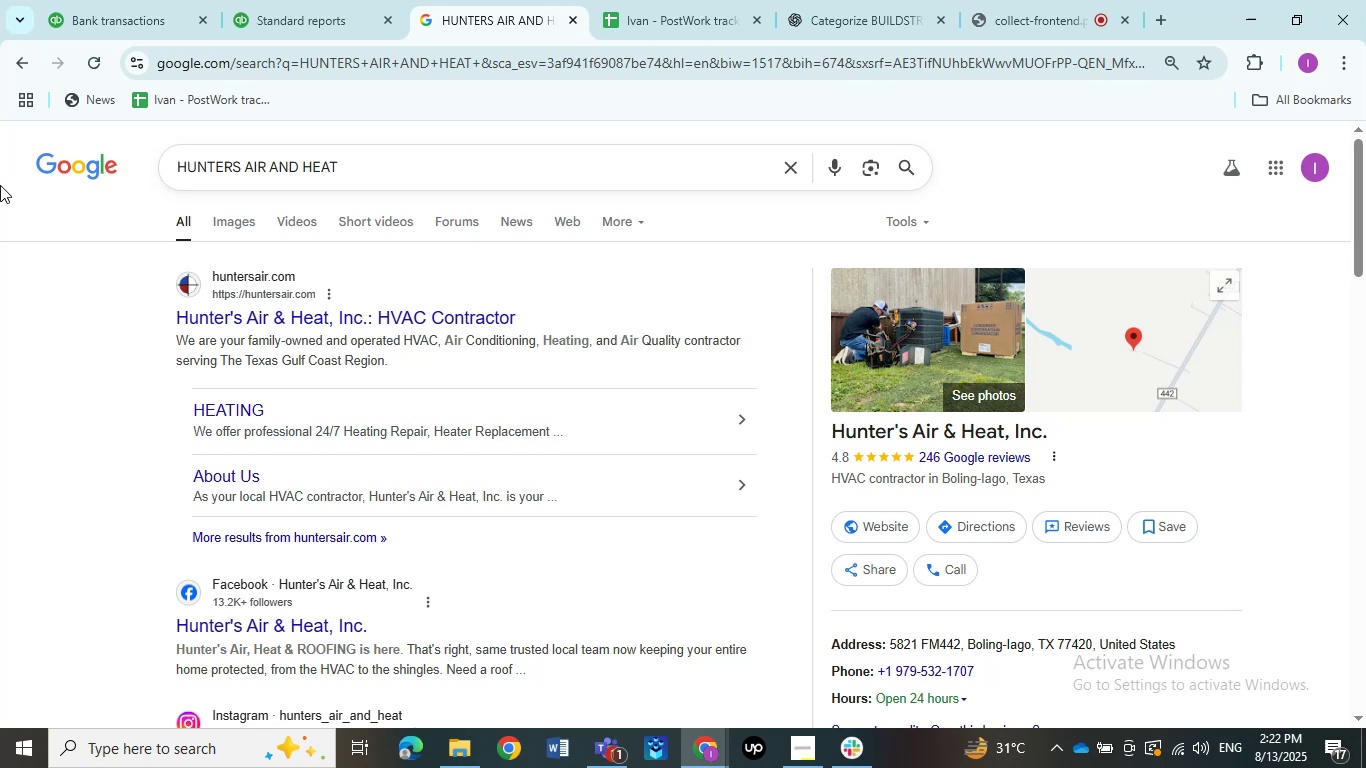 
wait(33.88)
 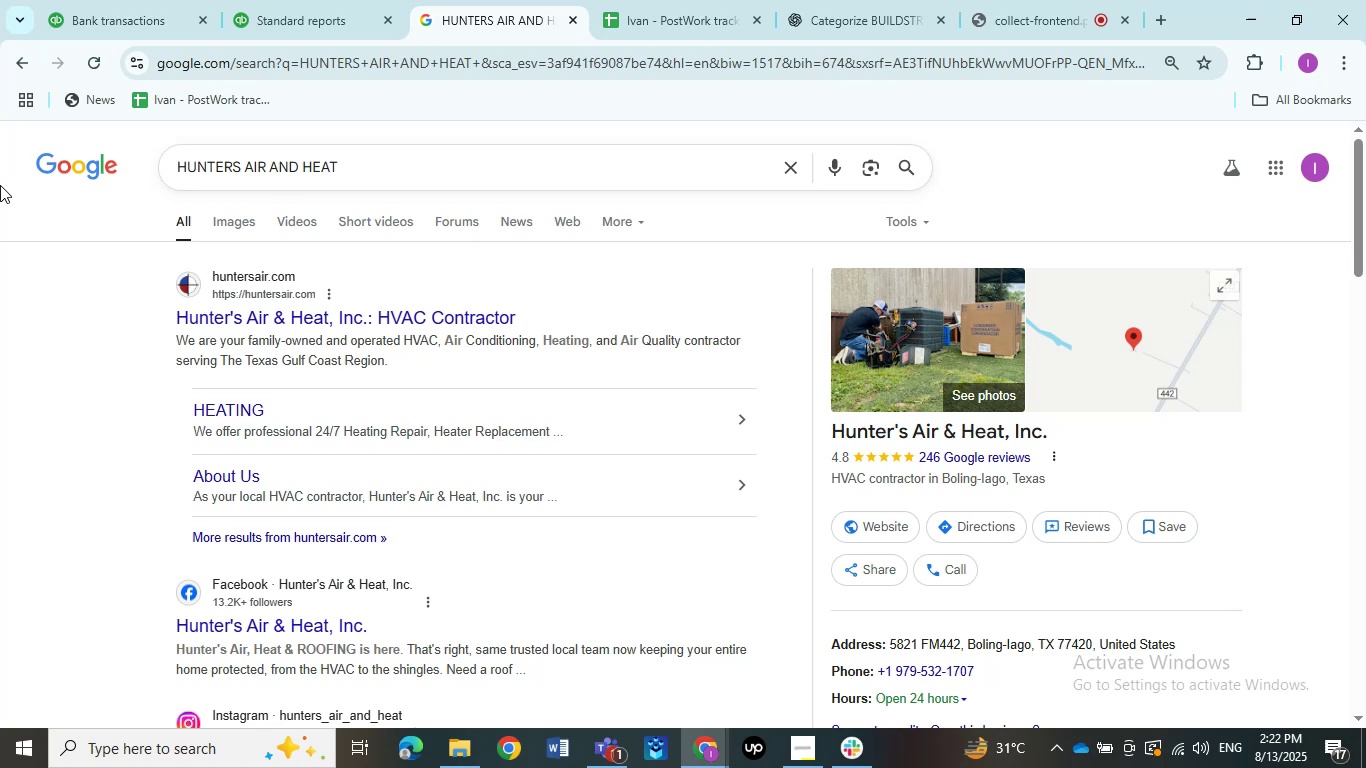 
scroll: coordinate [356, 400], scroll_direction: down, amount: 3.0
 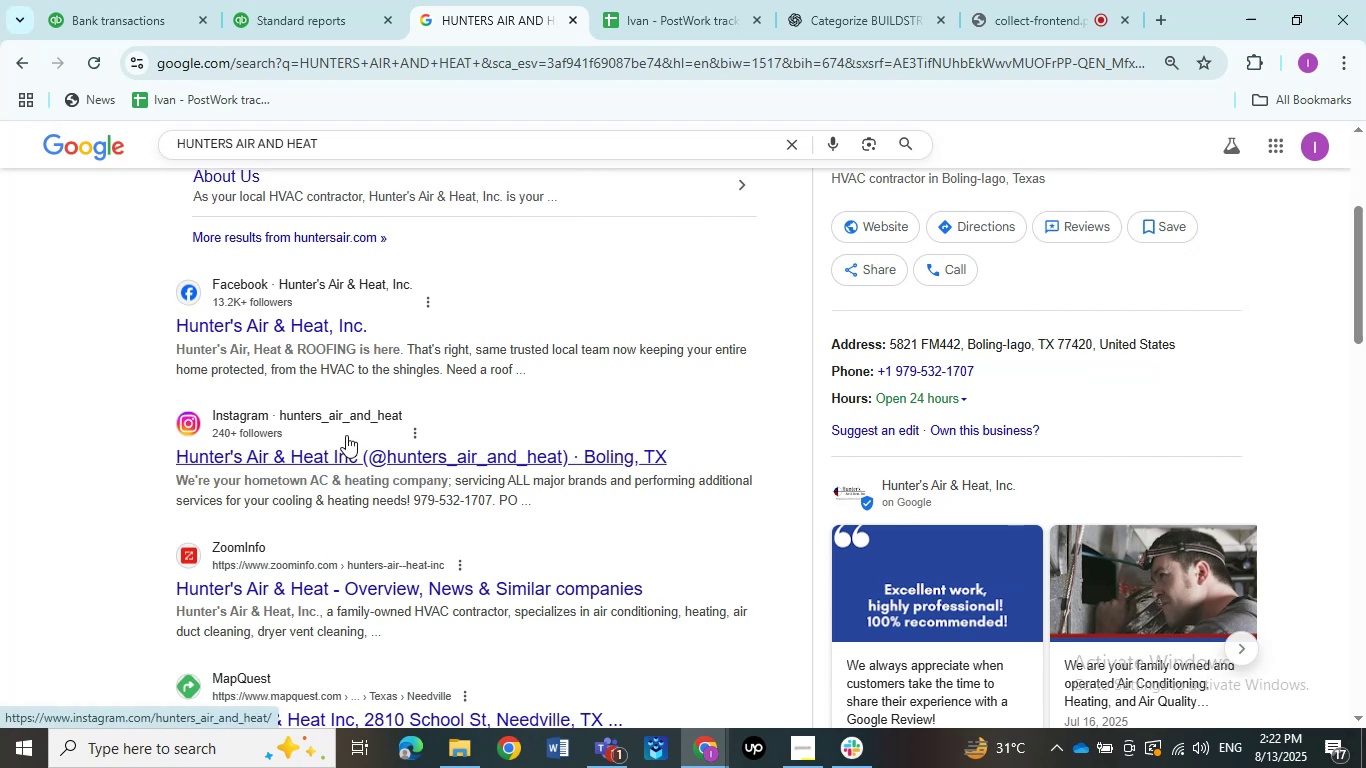 
wait(13.06)
 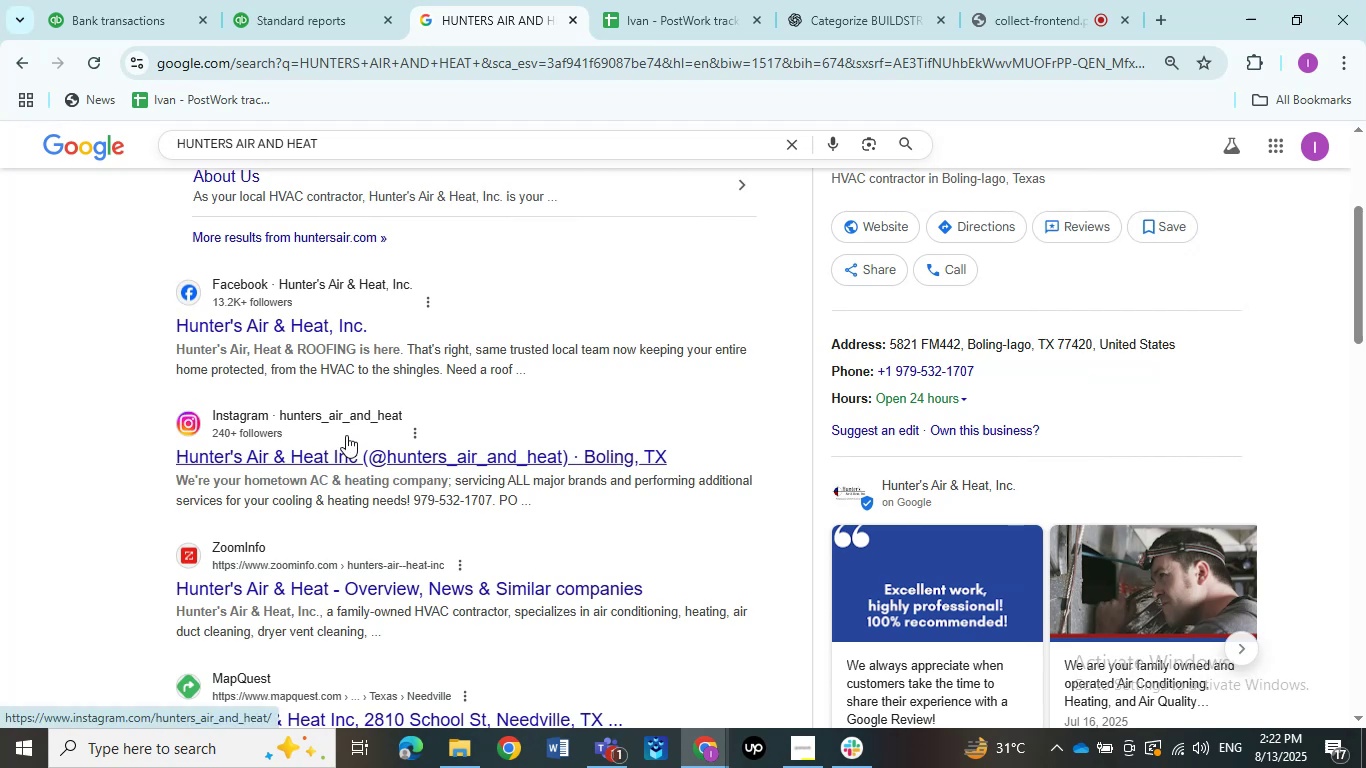 
scroll: coordinate [382, 435], scroll_direction: up, amount: 3.0
 